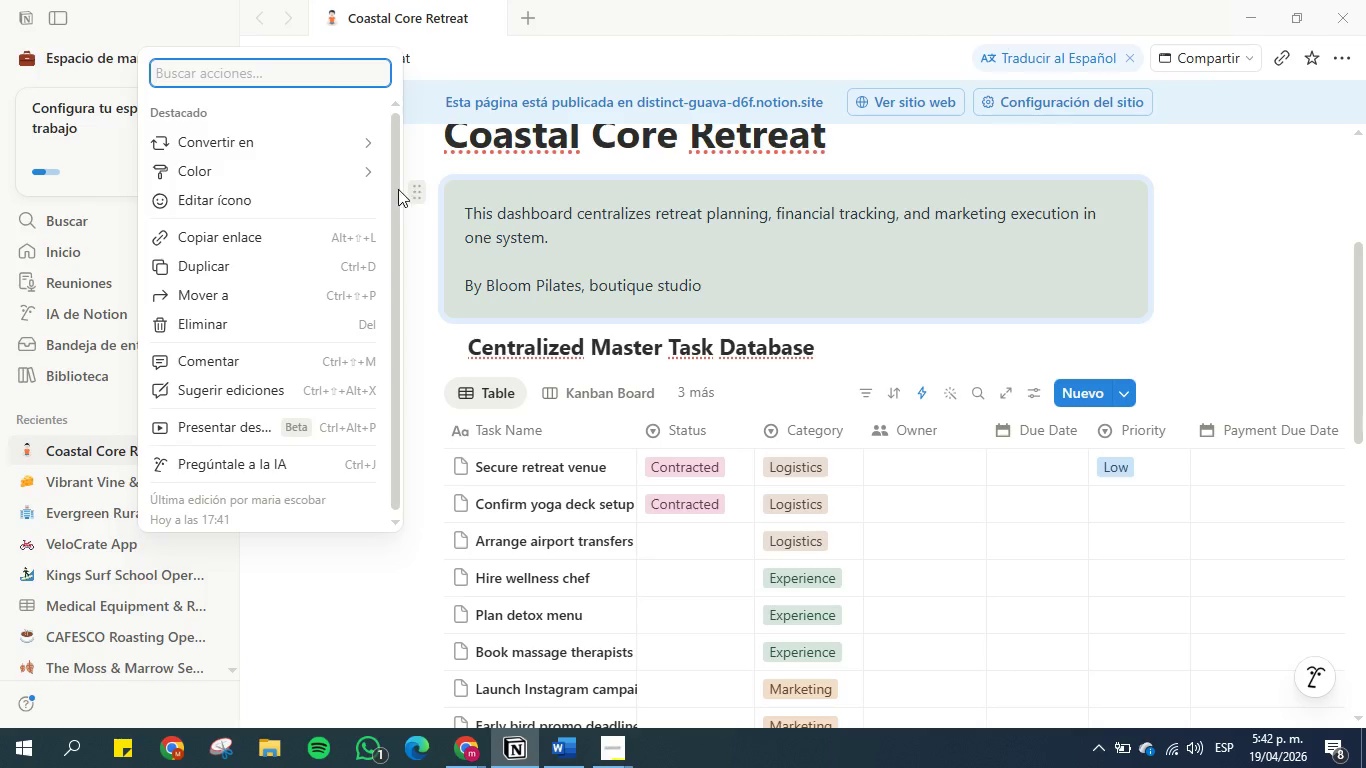 
mouse_move([297, 176])
 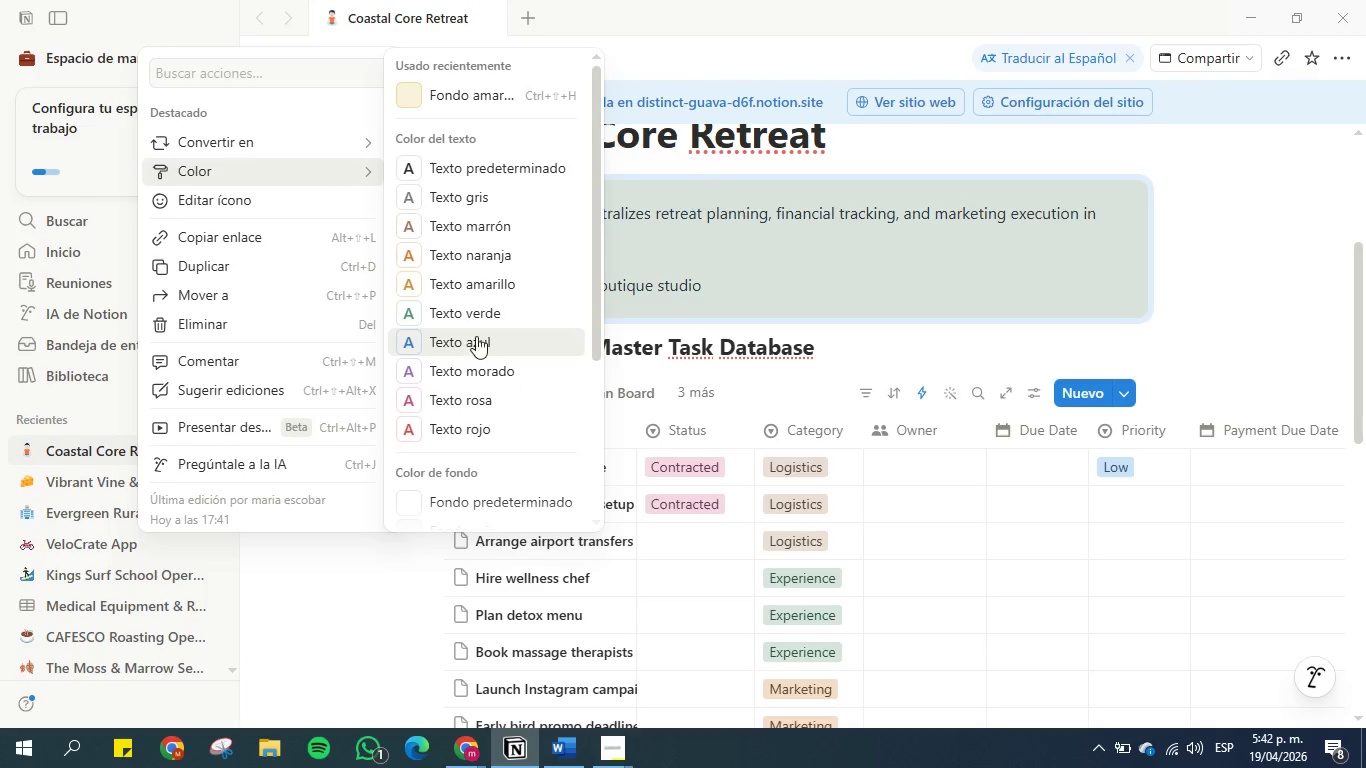 
left_click([449, 94])
 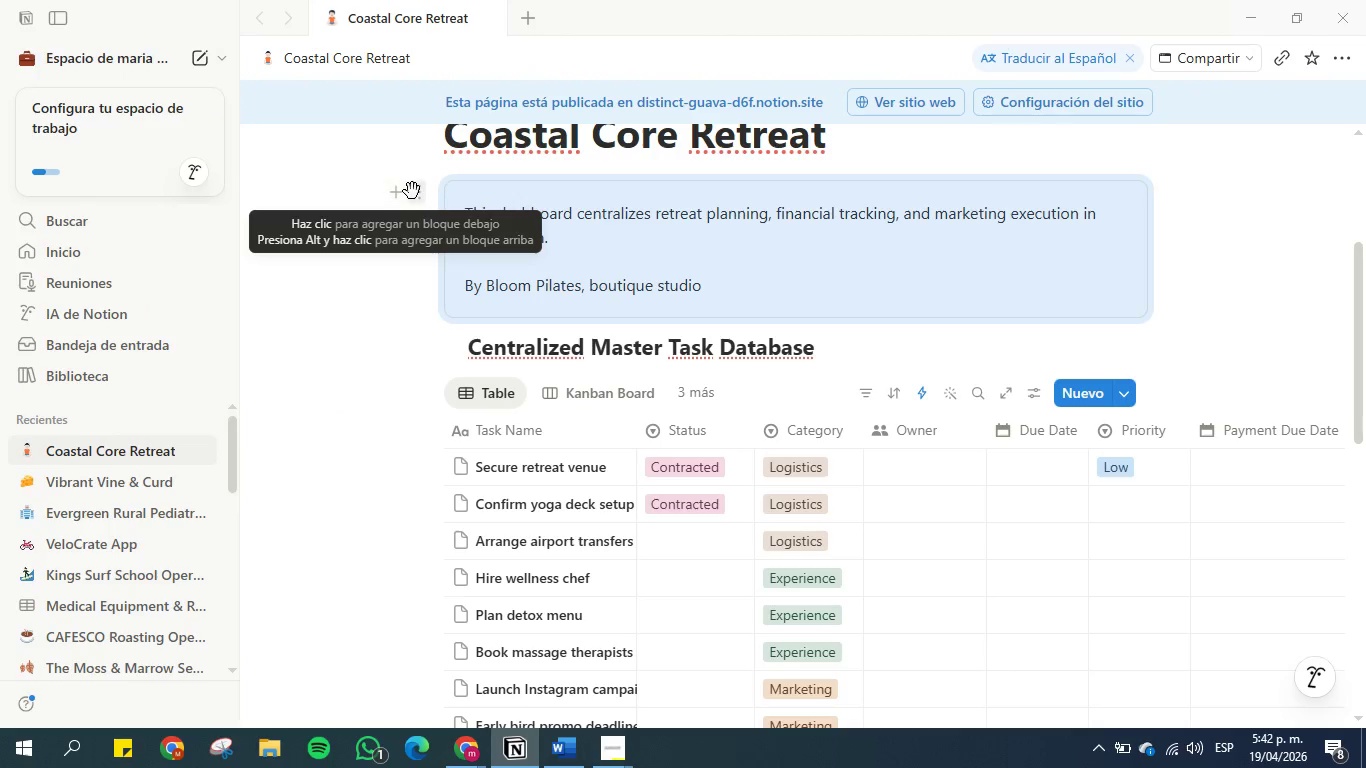 
left_click([413, 229])
 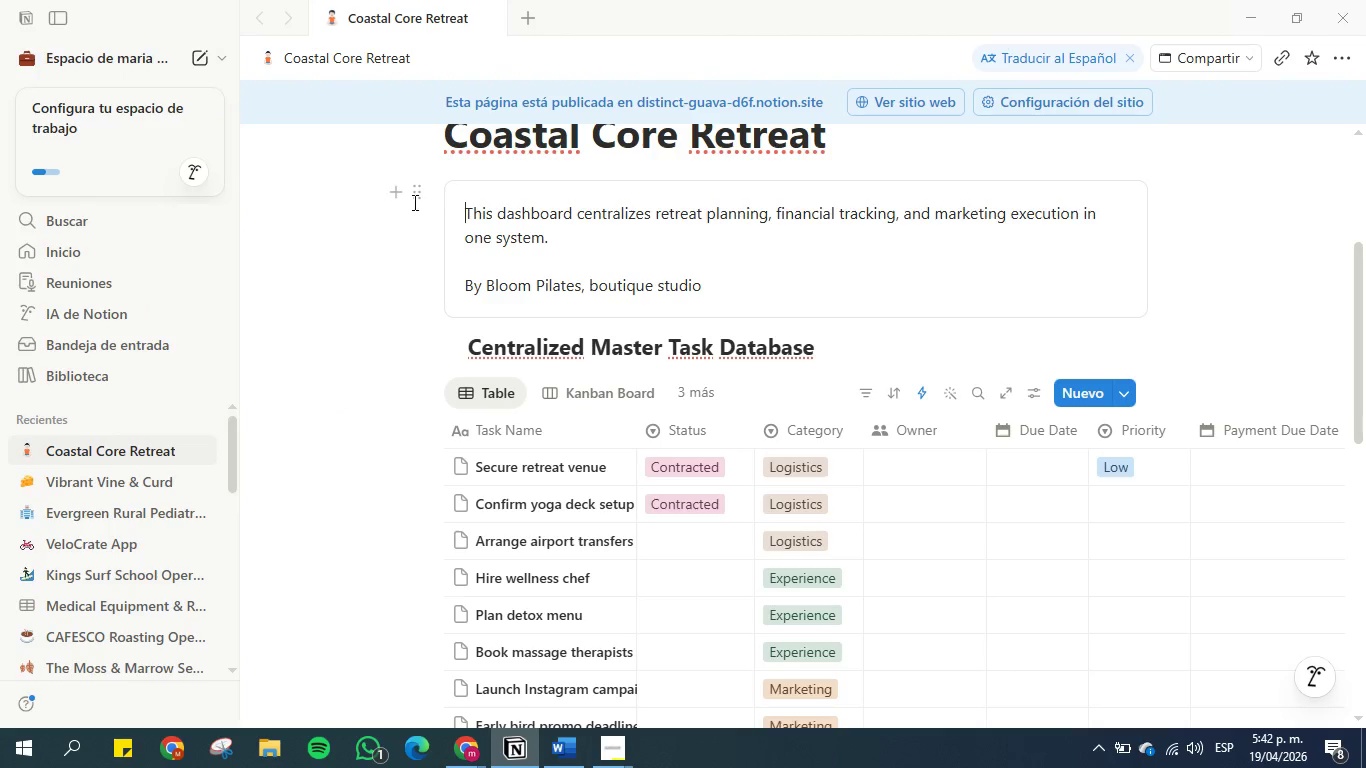 
left_click([411, 194])
 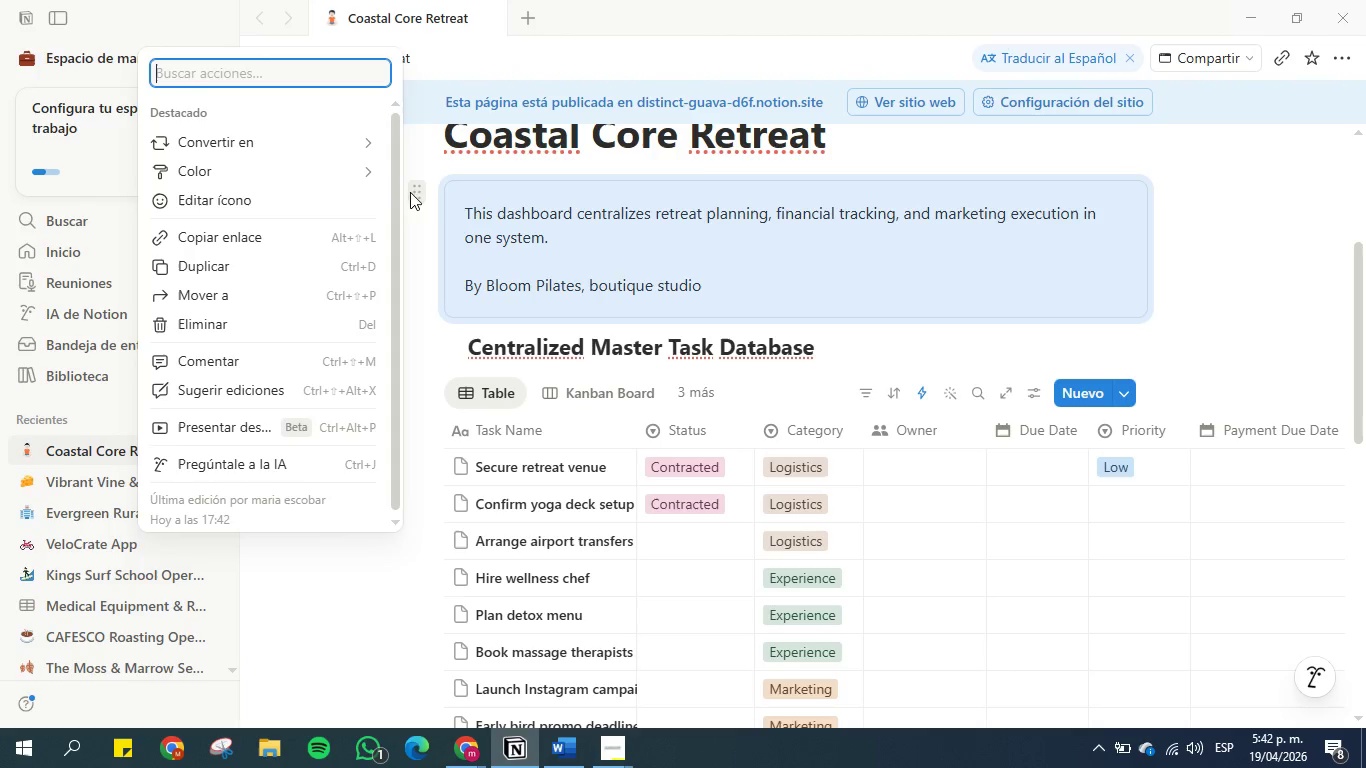 
mouse_move([301, 177])
 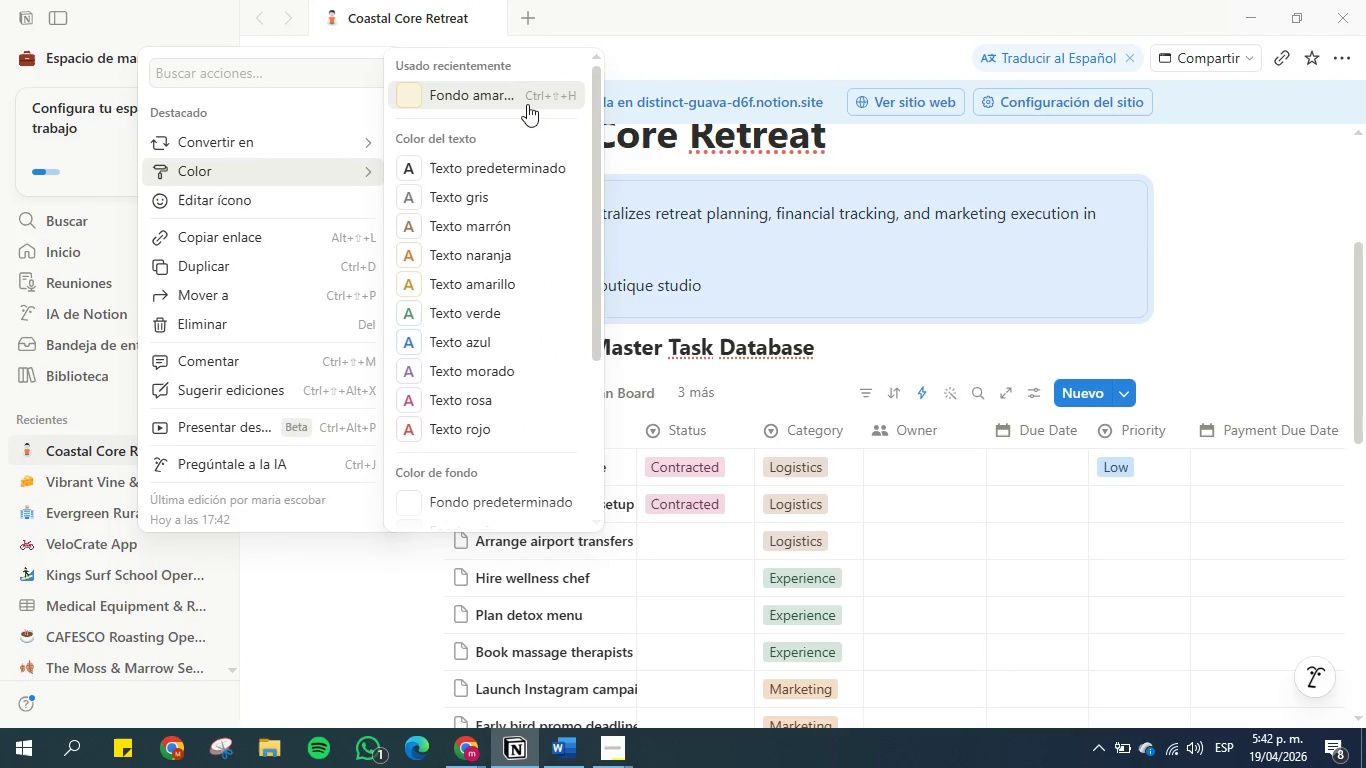 
scroll: coordinate [503, 423], scroll_direction: down, amount: 4.0
 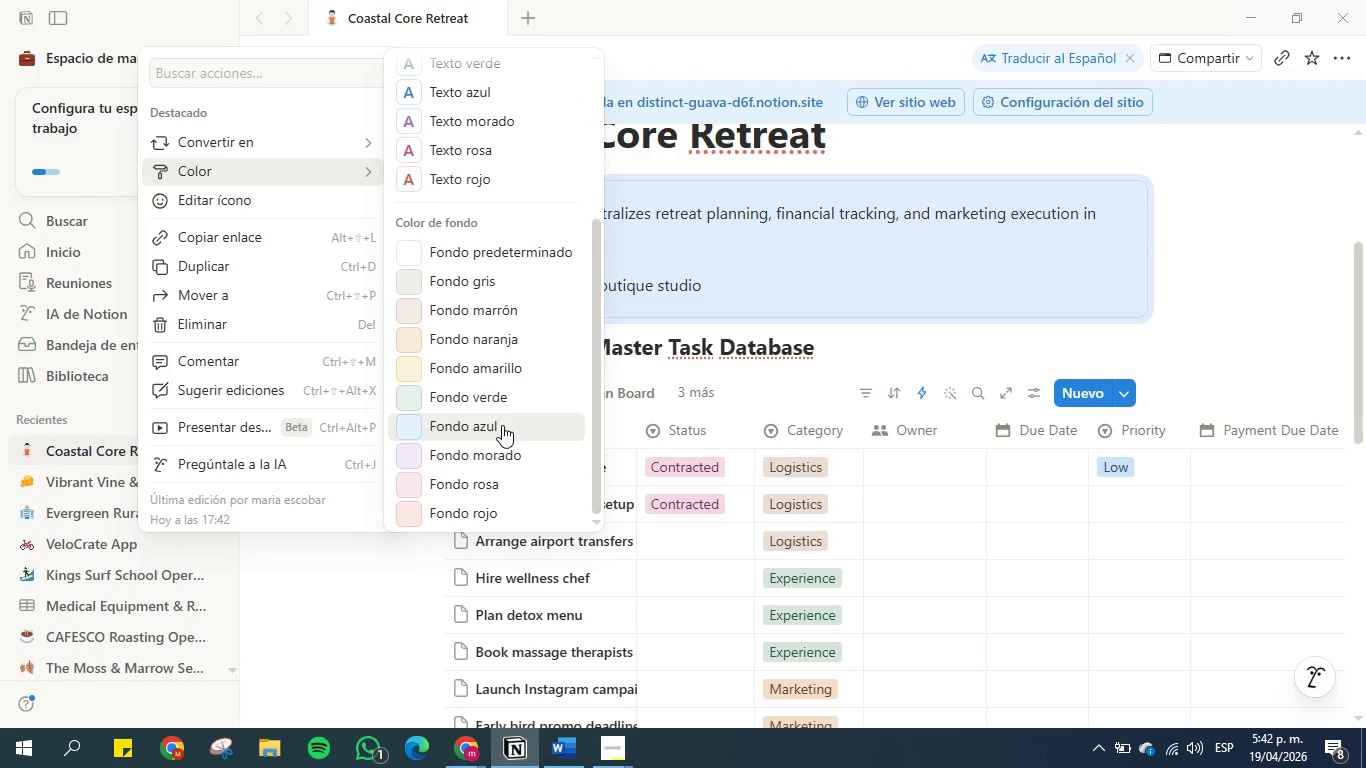 
left_click([502, 425])
 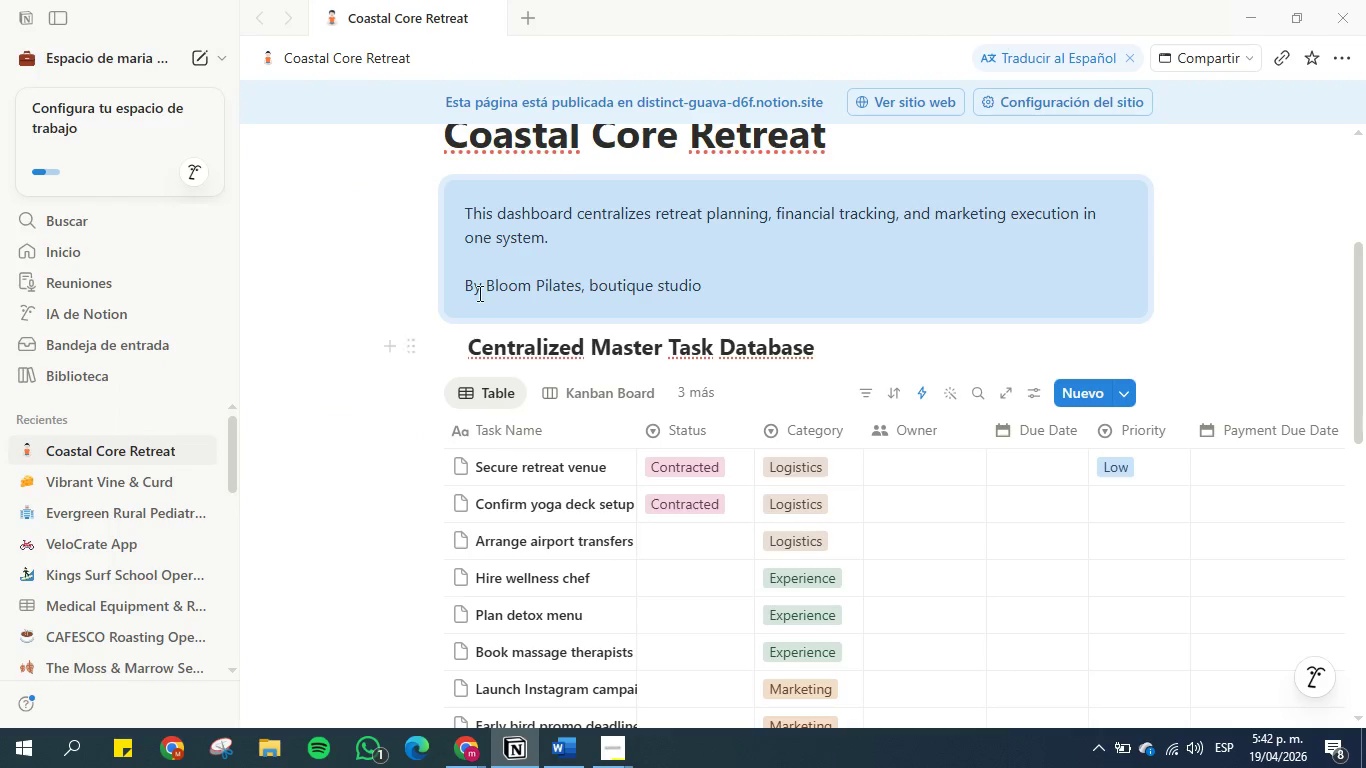 
left_click([488, 240])
 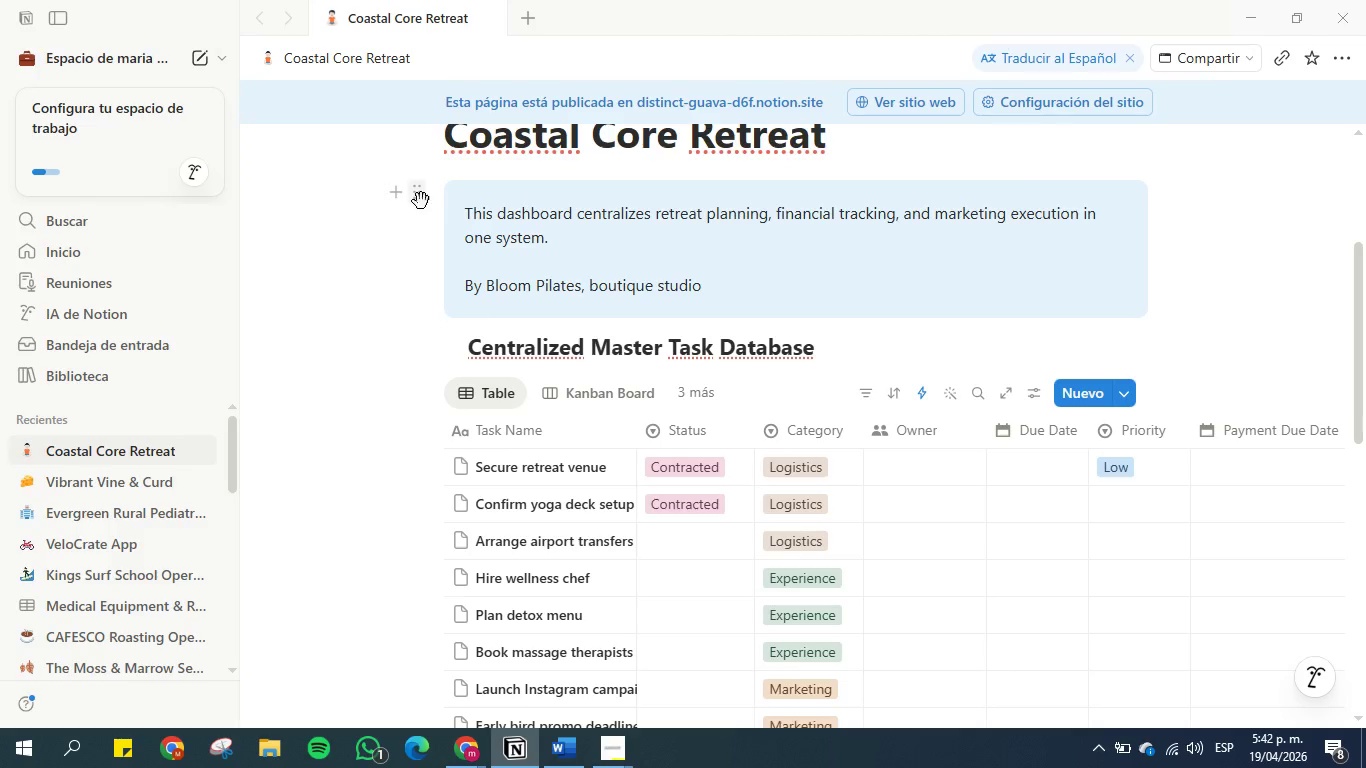 
left_click([421, 201])
 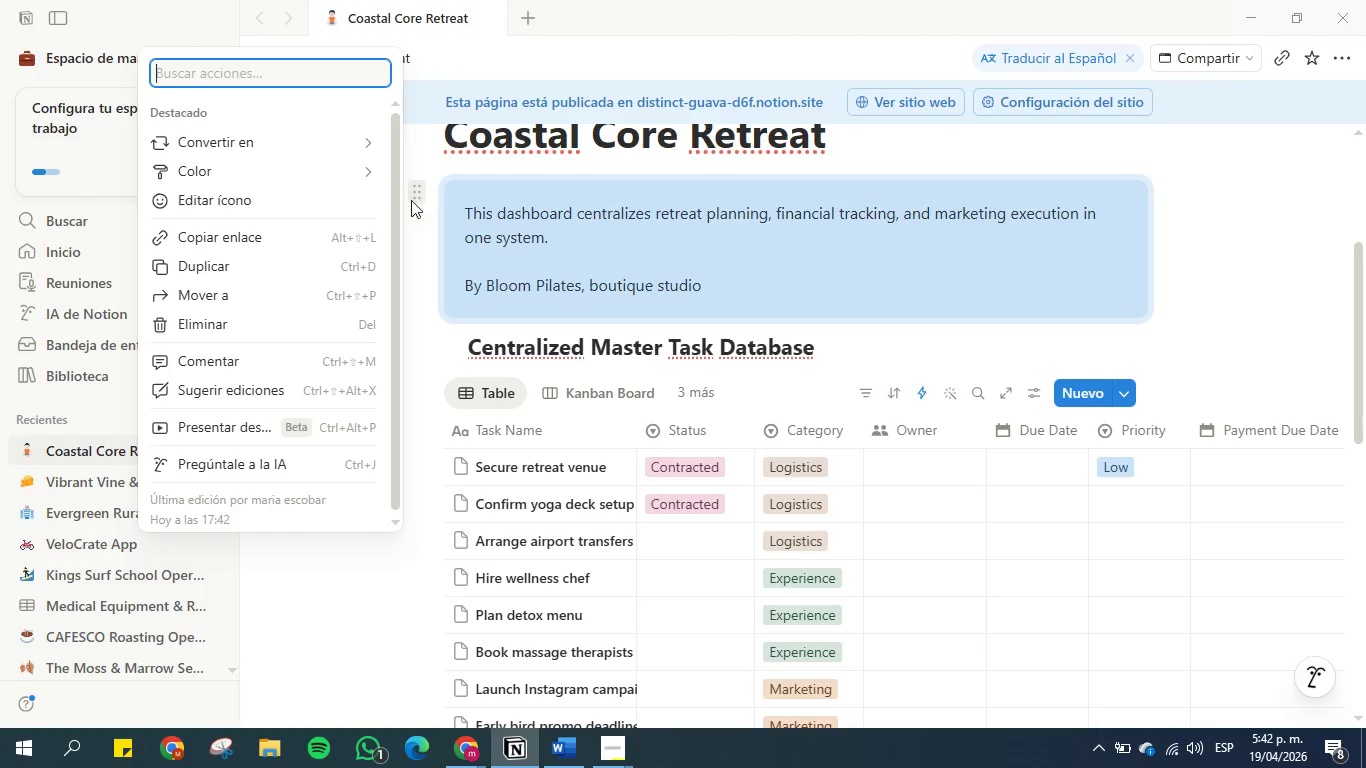 
mouse_move([276, 176])
 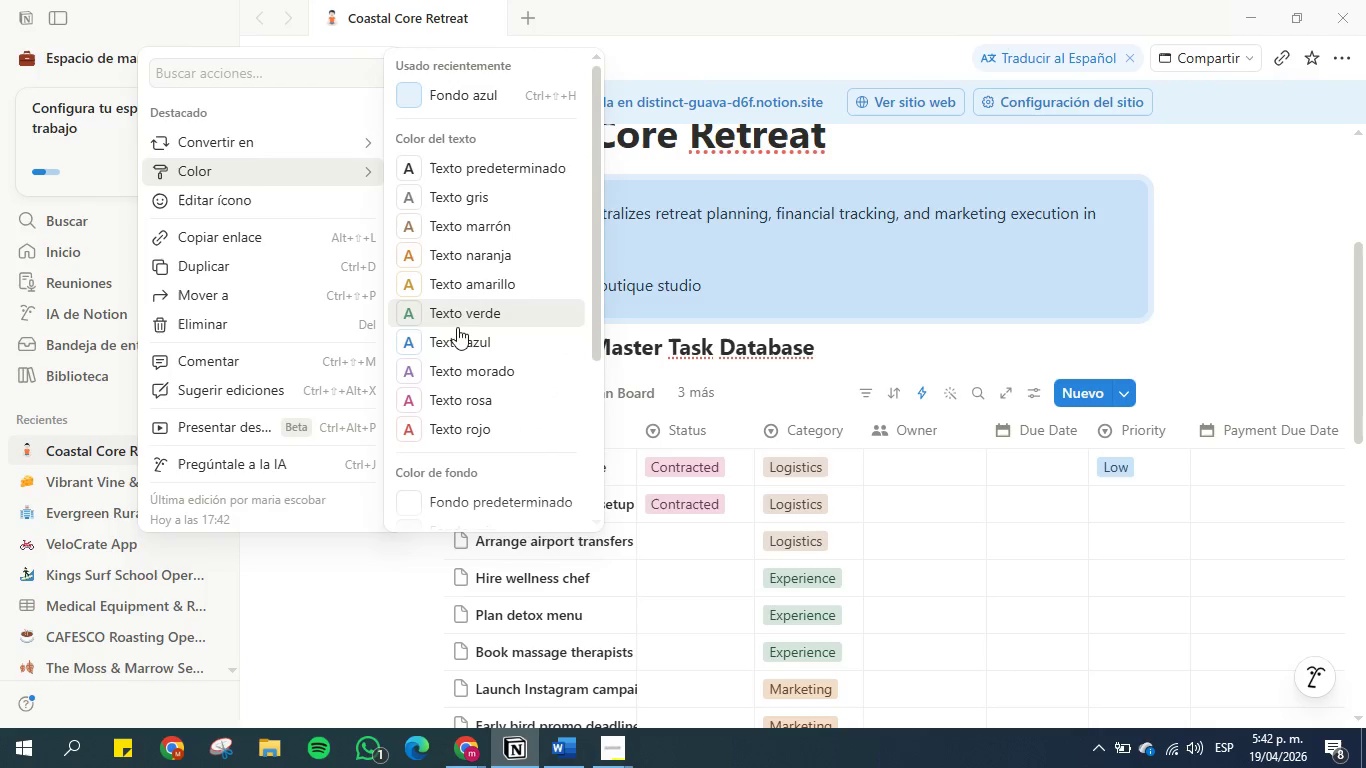 
left_click([463, 345])
 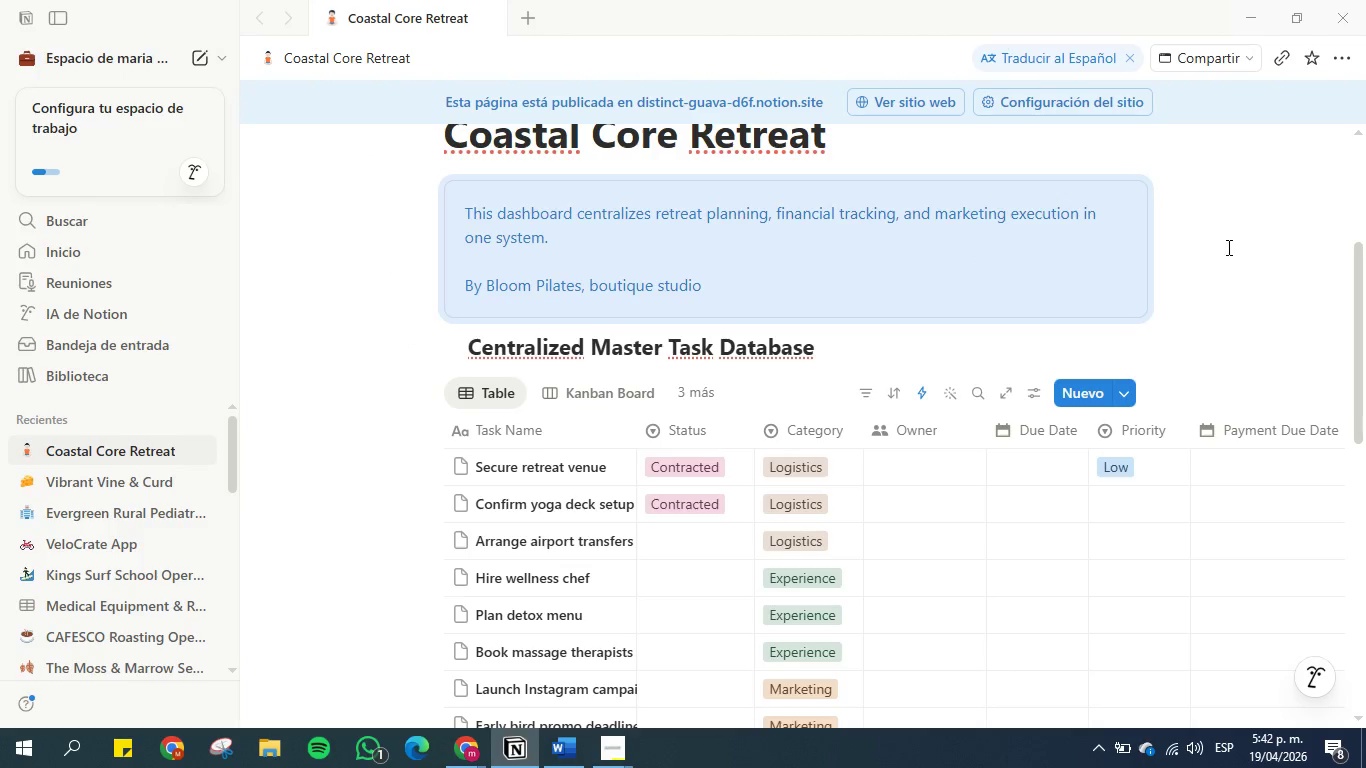 
left_click([1227, 247])
 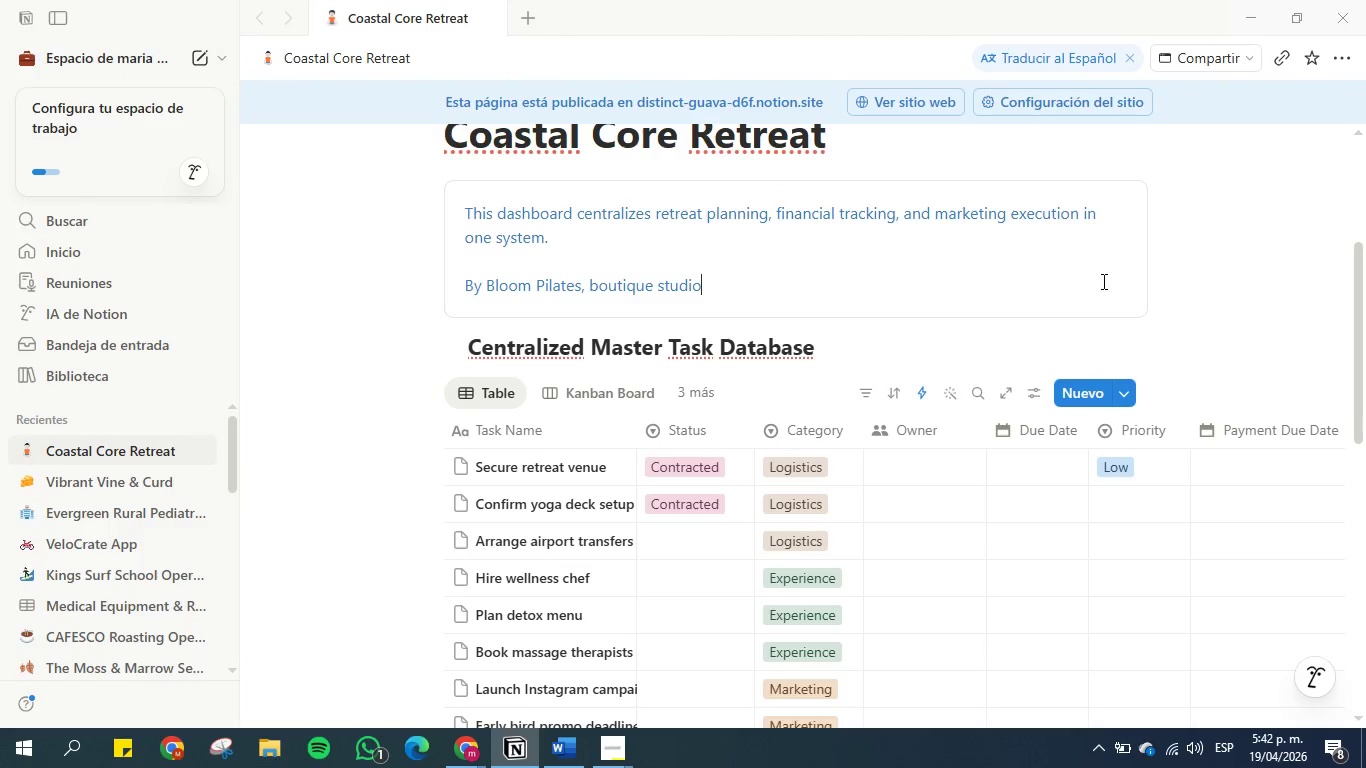 
scroll: coordinate [1001, 286], scroll_direction: up, amount: 2.0
 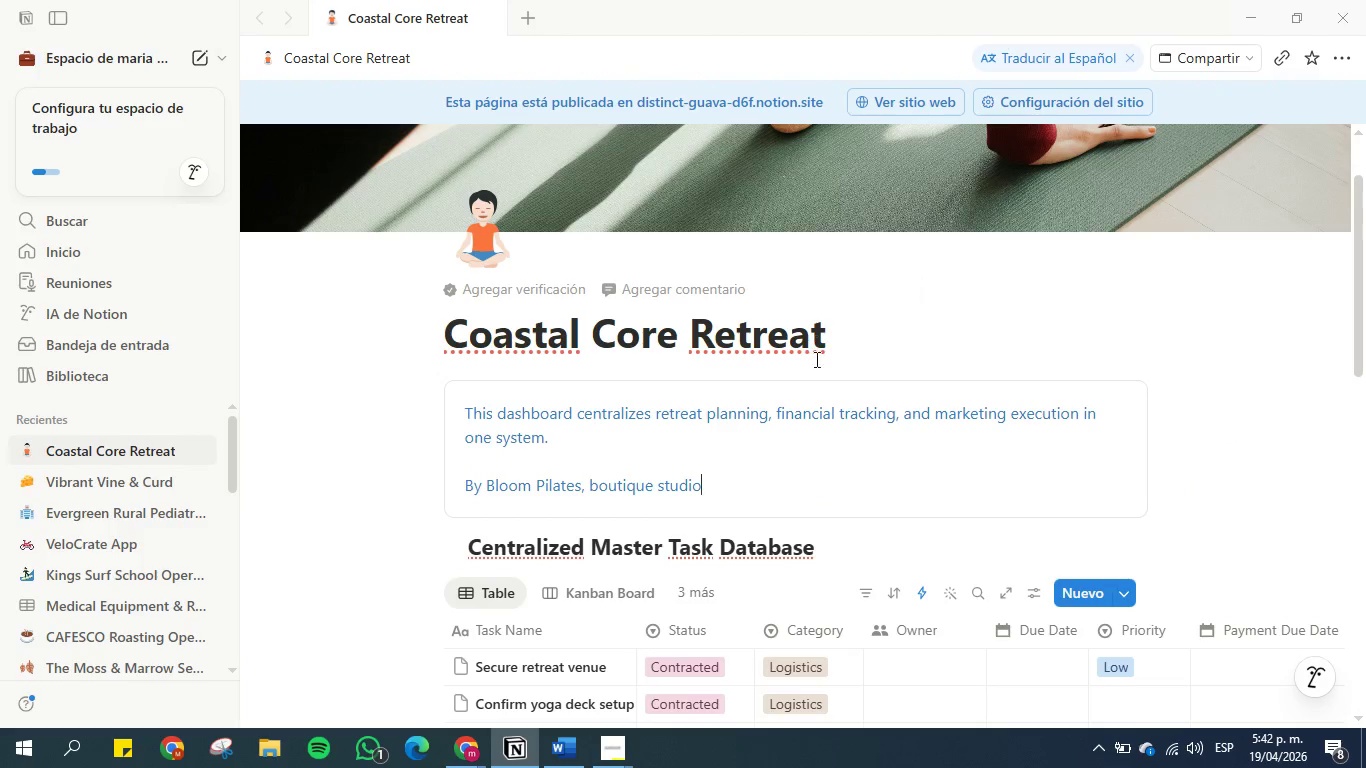 
scroll: coordinate [816, 366], scroll_direction: down, amount: 1.0
 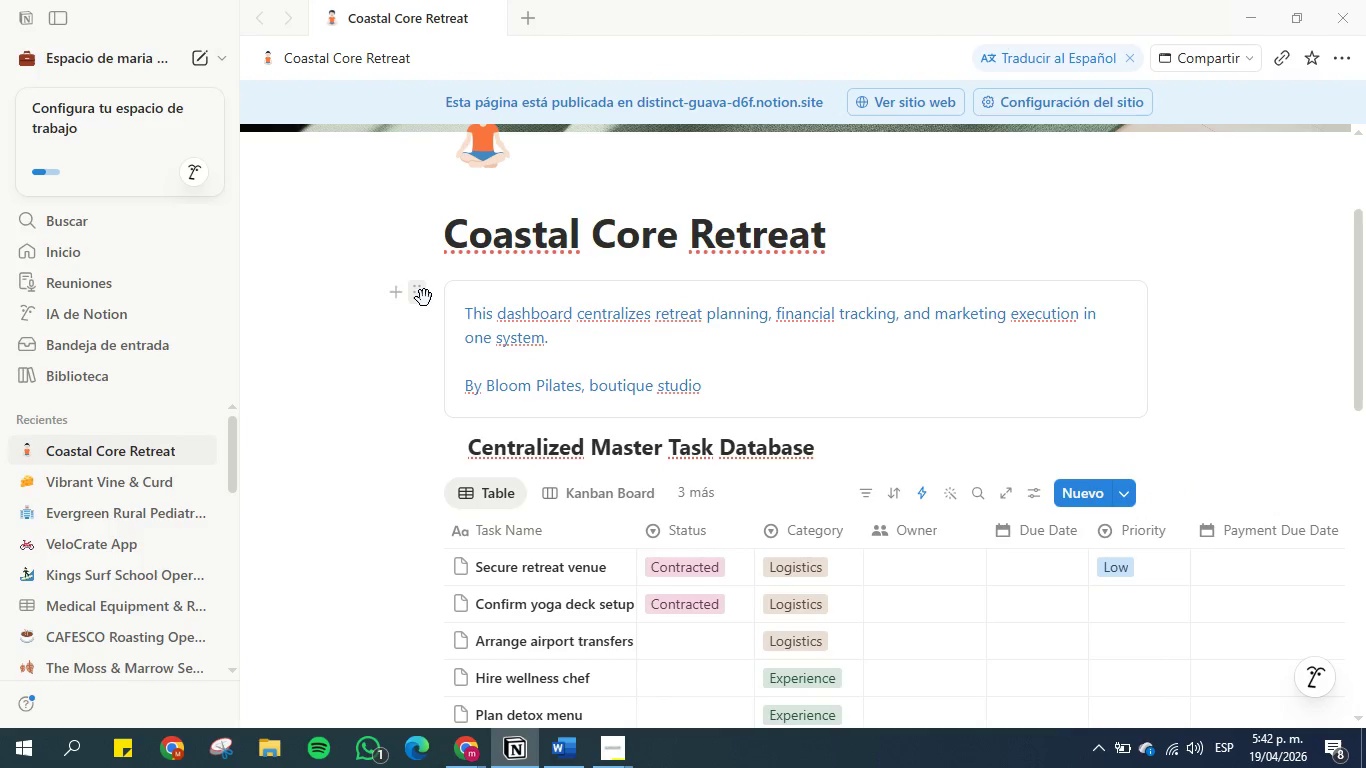 
left_click([416, 298])
 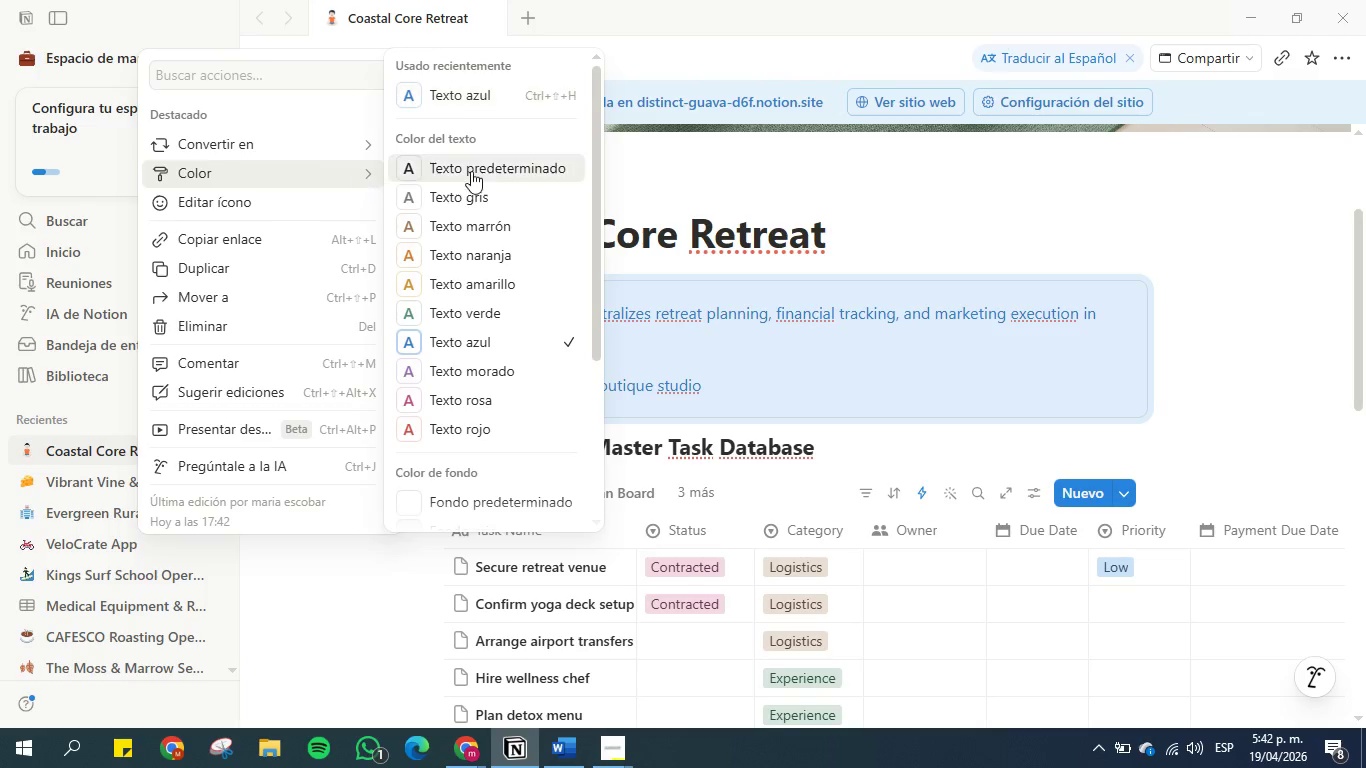 
scroll: coordinate [477, 304], scroll_direction: down, amount: 7.0
 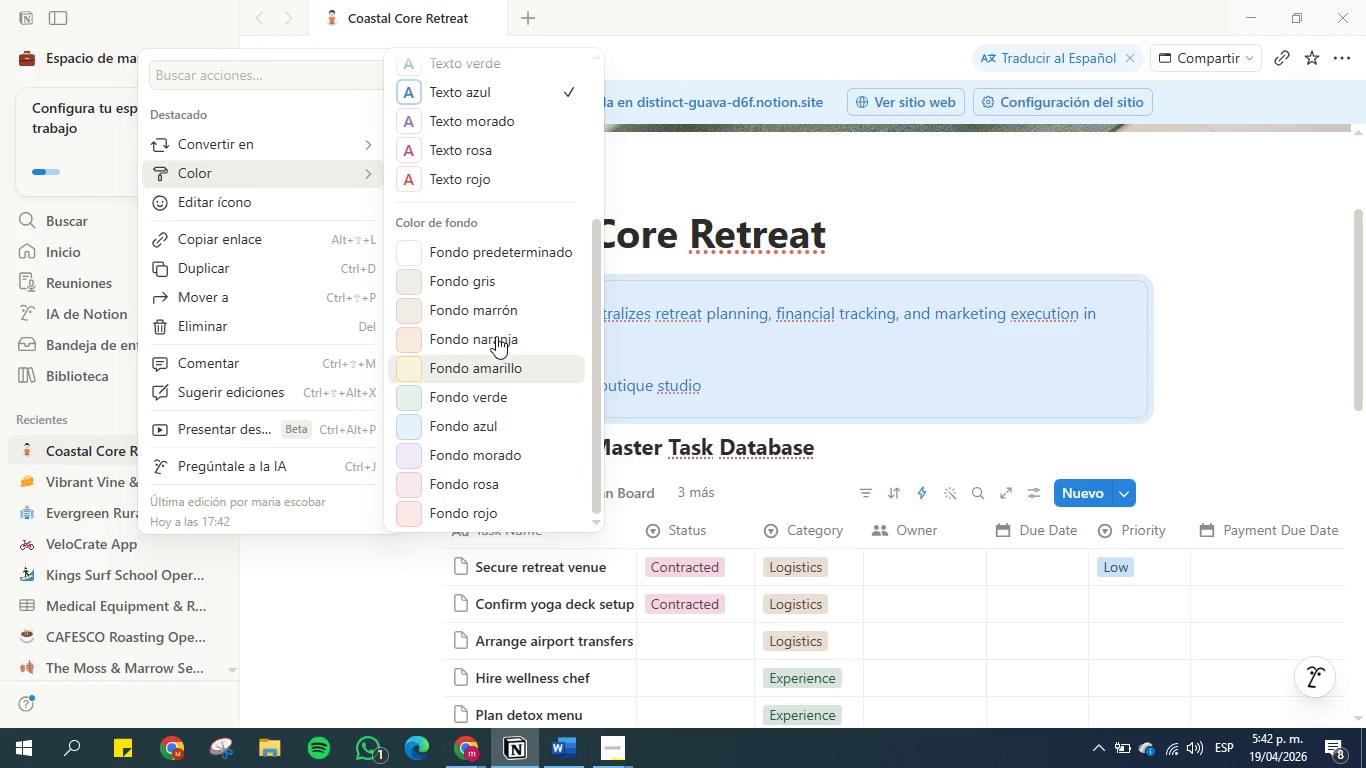 
left_click([489, 435])
 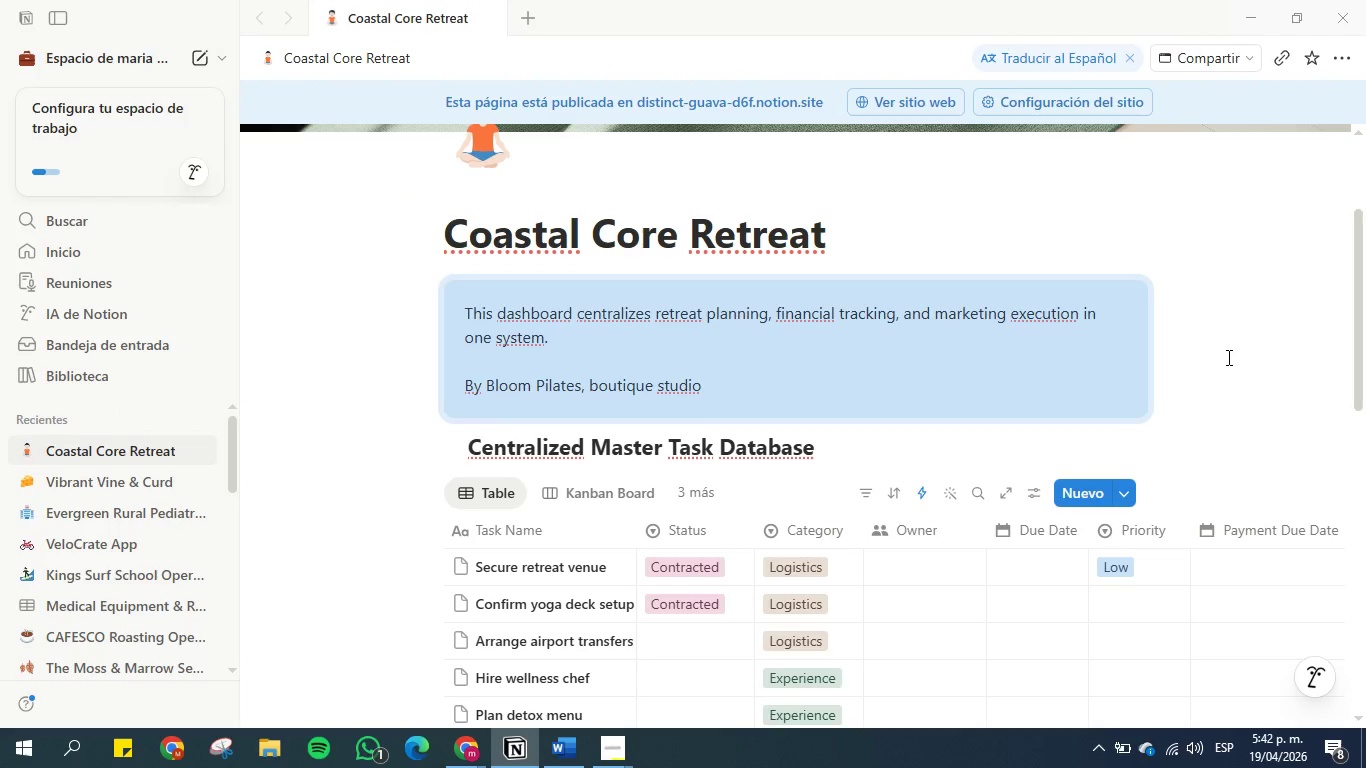 
left_click([1231, 359])
 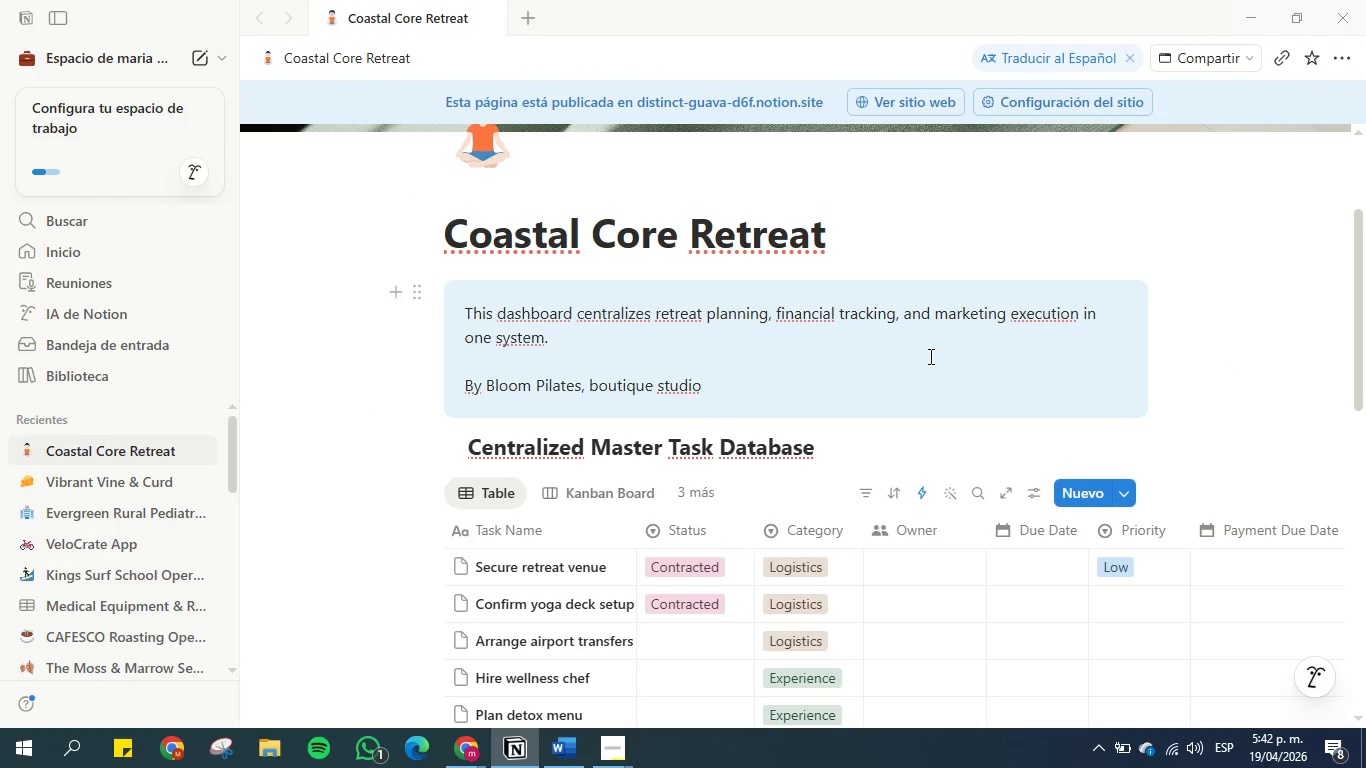 
scroll: coordinate [850, 317], scroll_direction: up, amount: 4.0
 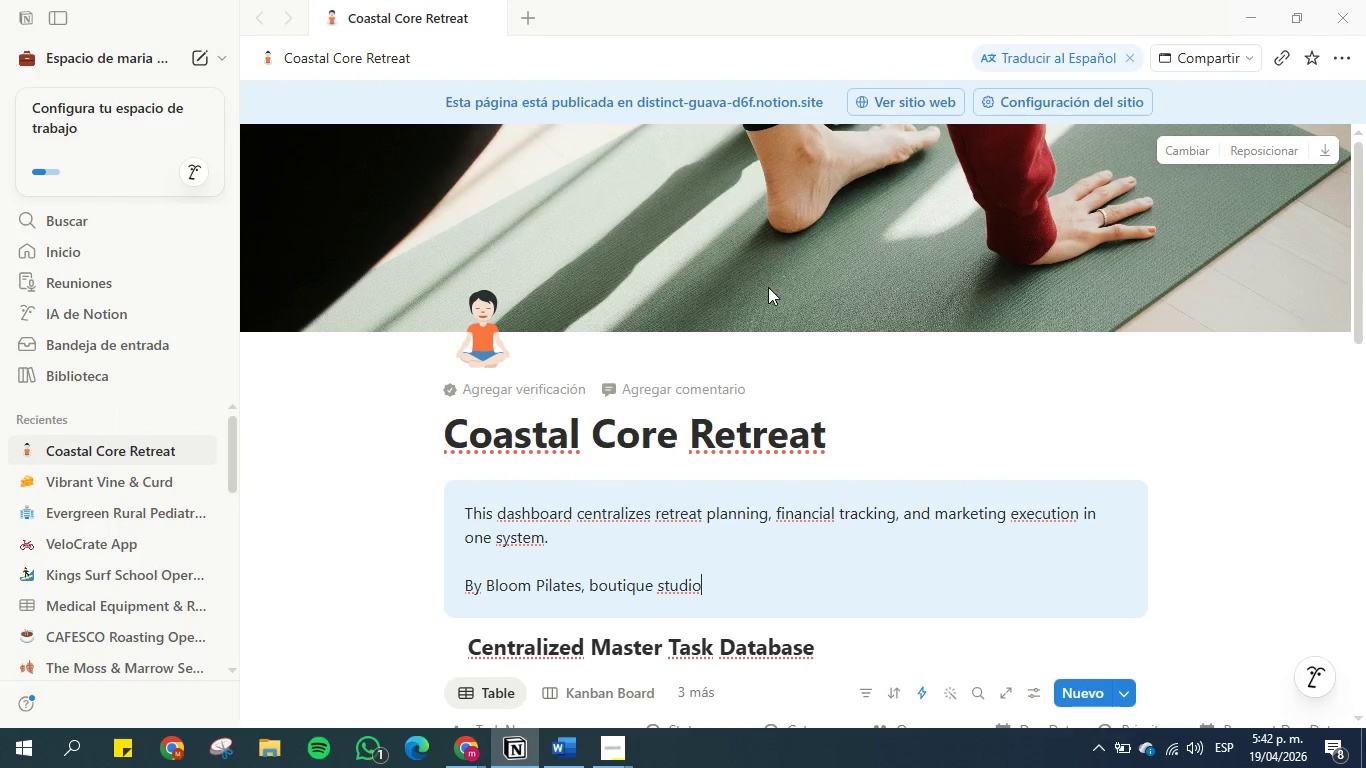 
scroll: coordinate [750, 298], scroll_direction: down, amount: 1.0
 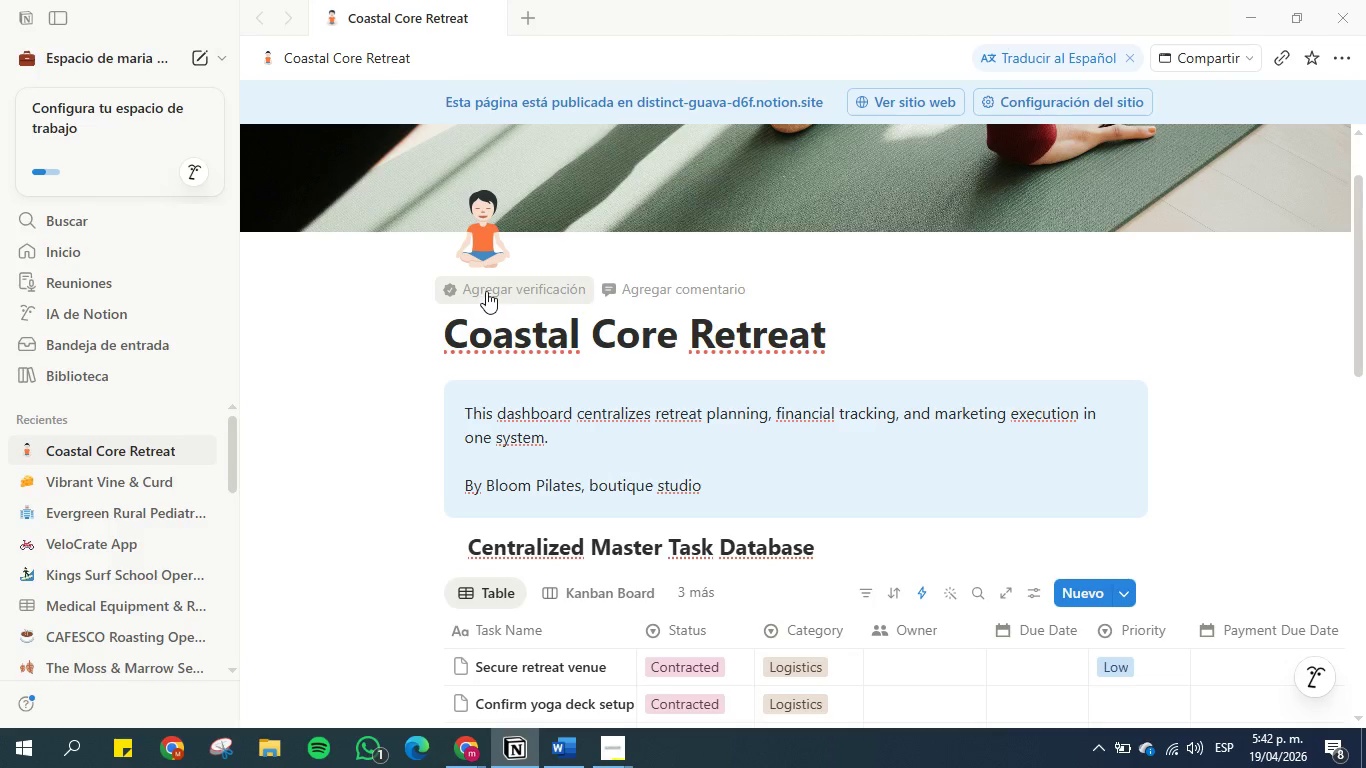 
left_click([486, 291])
 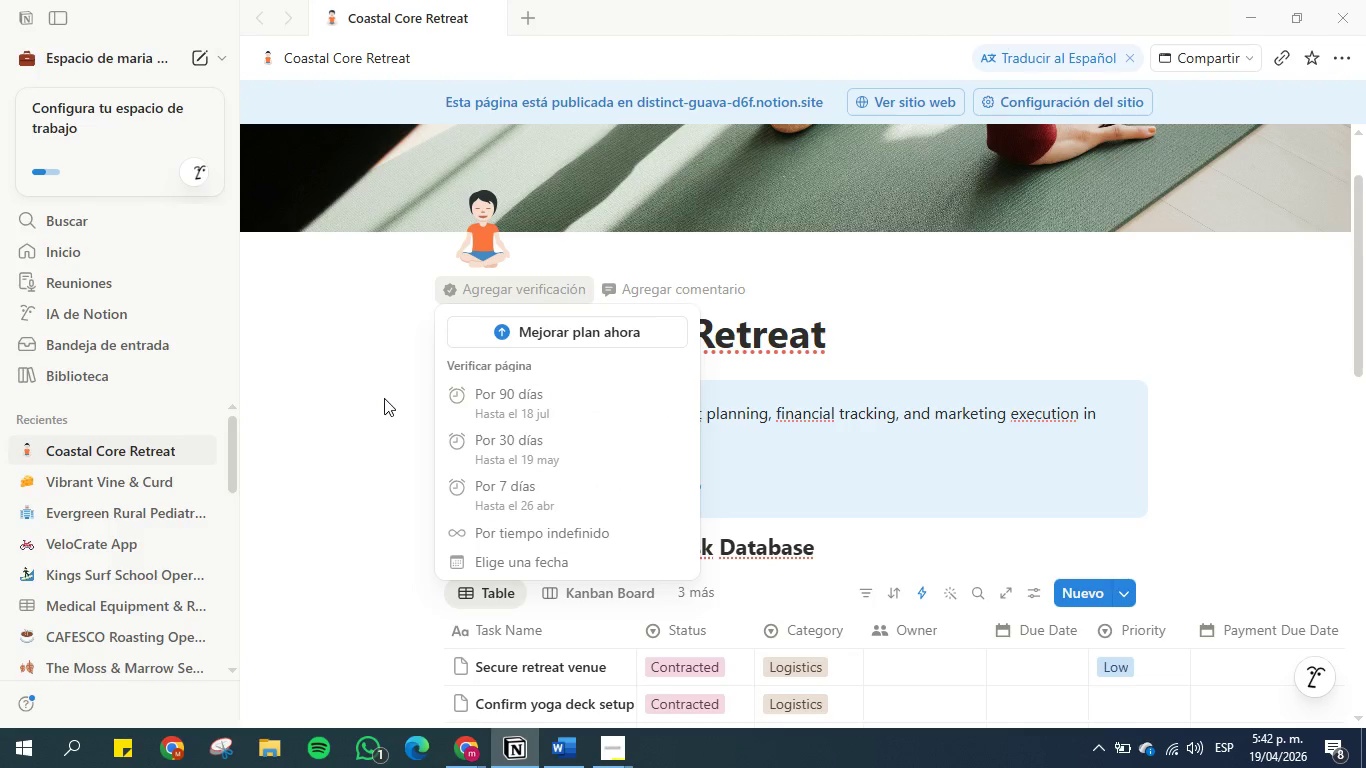 
wait(6.11)
 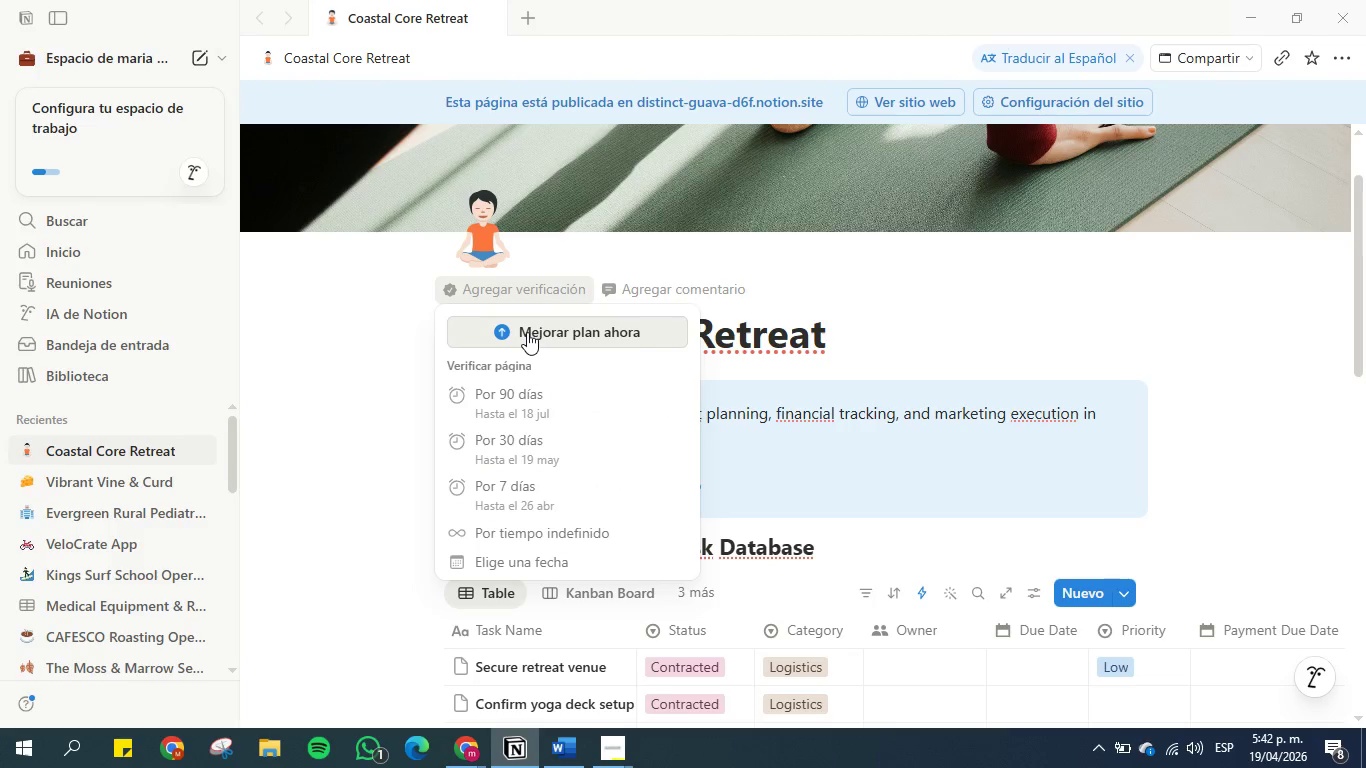 
left_click([384, 398])
 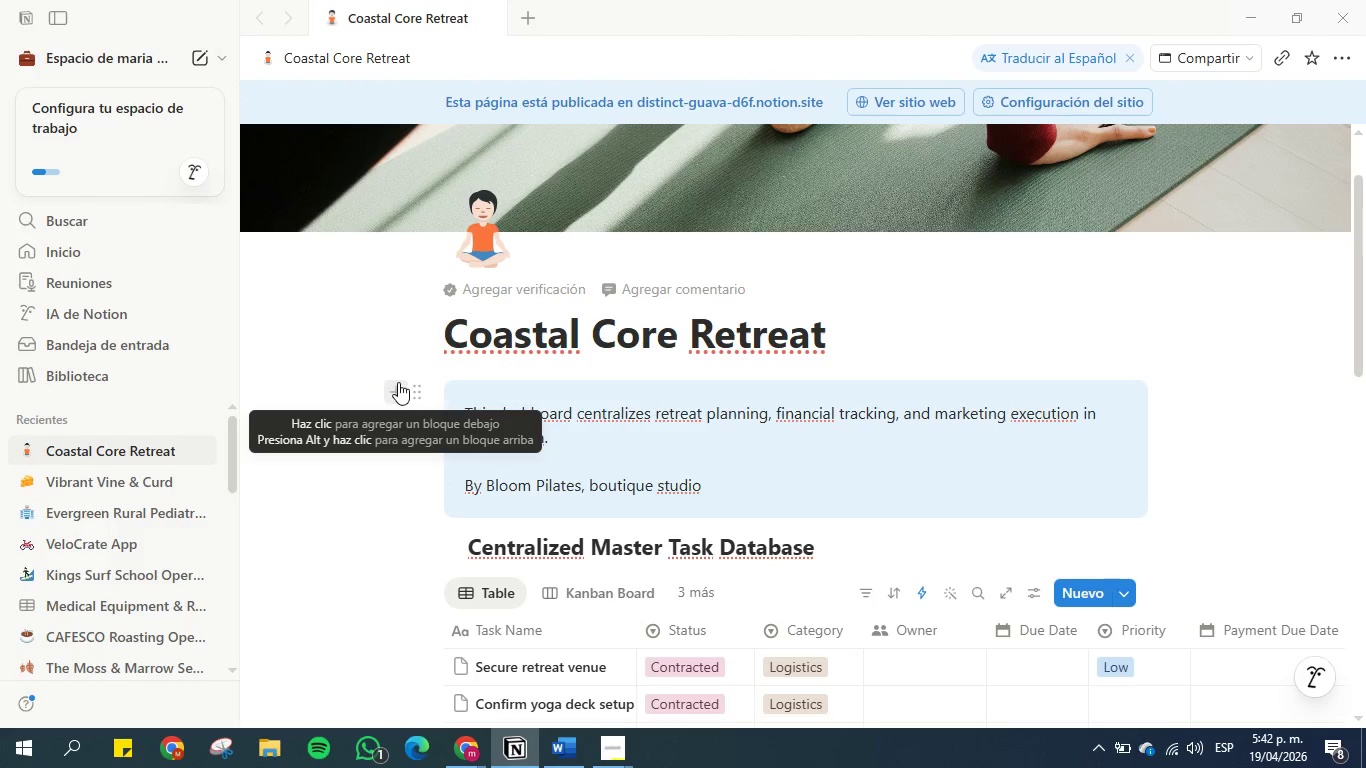 
scroll: coordinate [399, 340], scroll_direction: down, amount: 1.0
 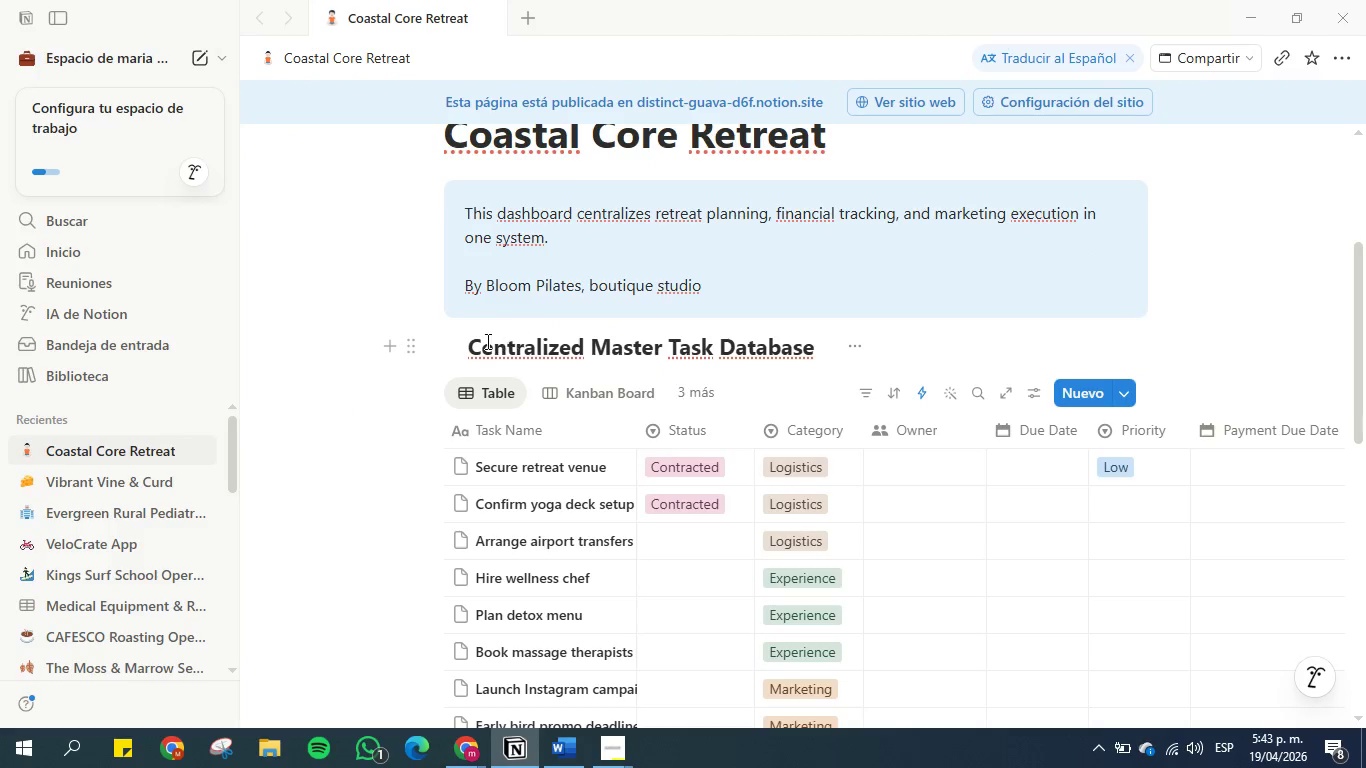 
left_click([472, 348])
 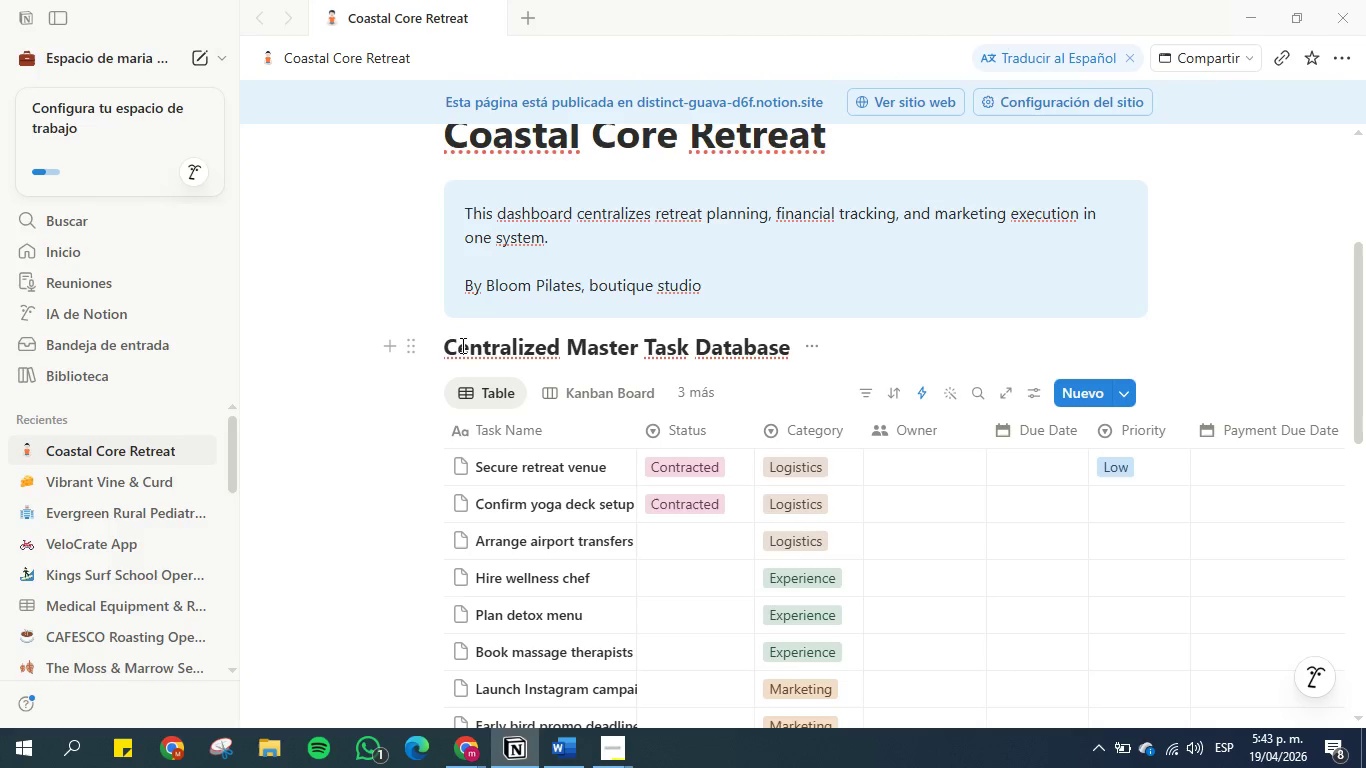 
key(Enter)
 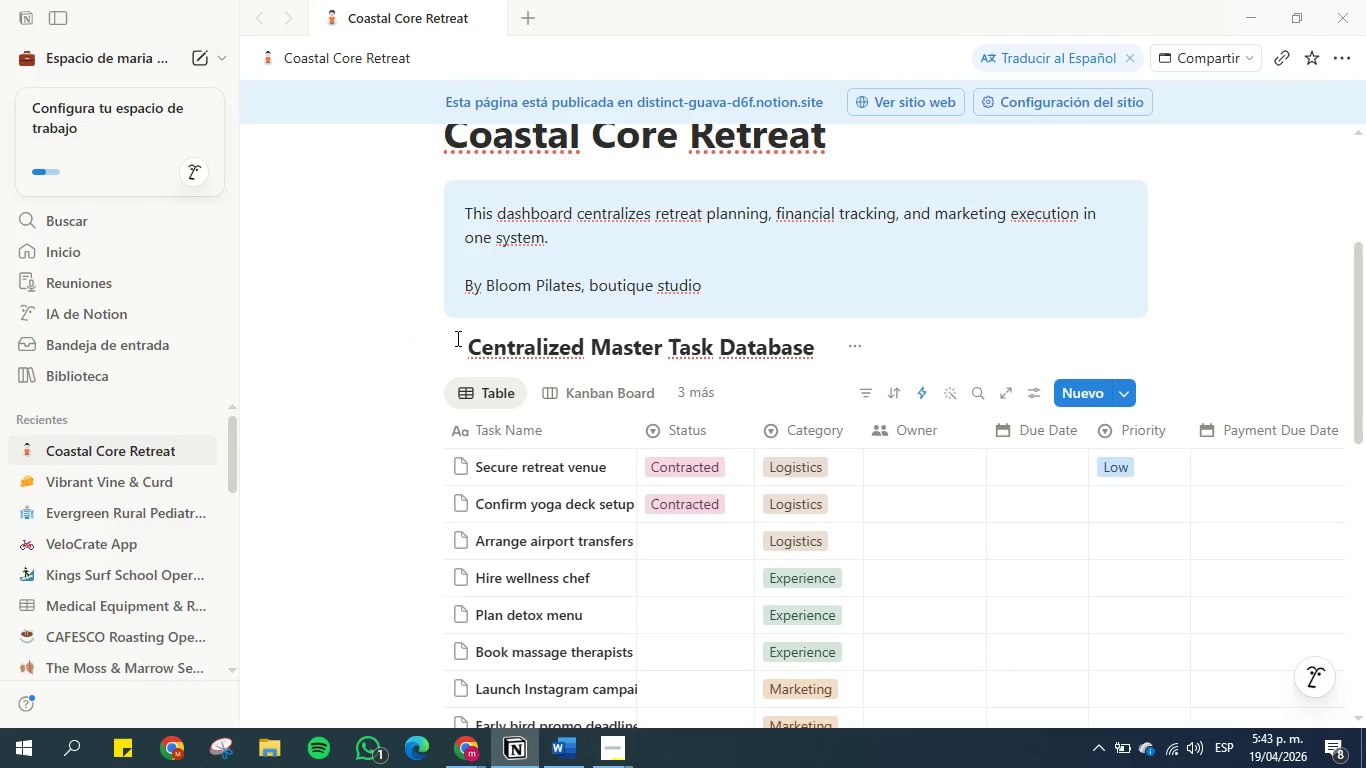 
key(Enter)
 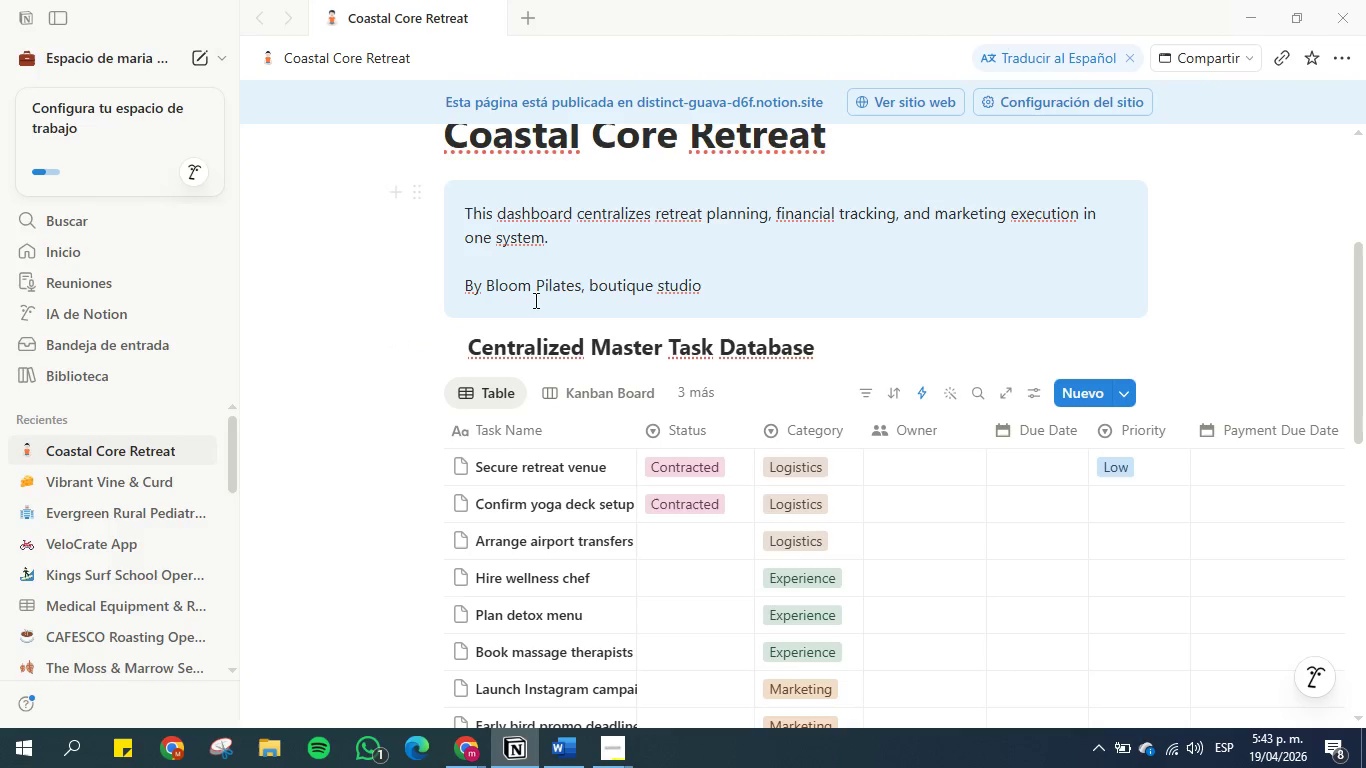 
left_click([504, 326])
 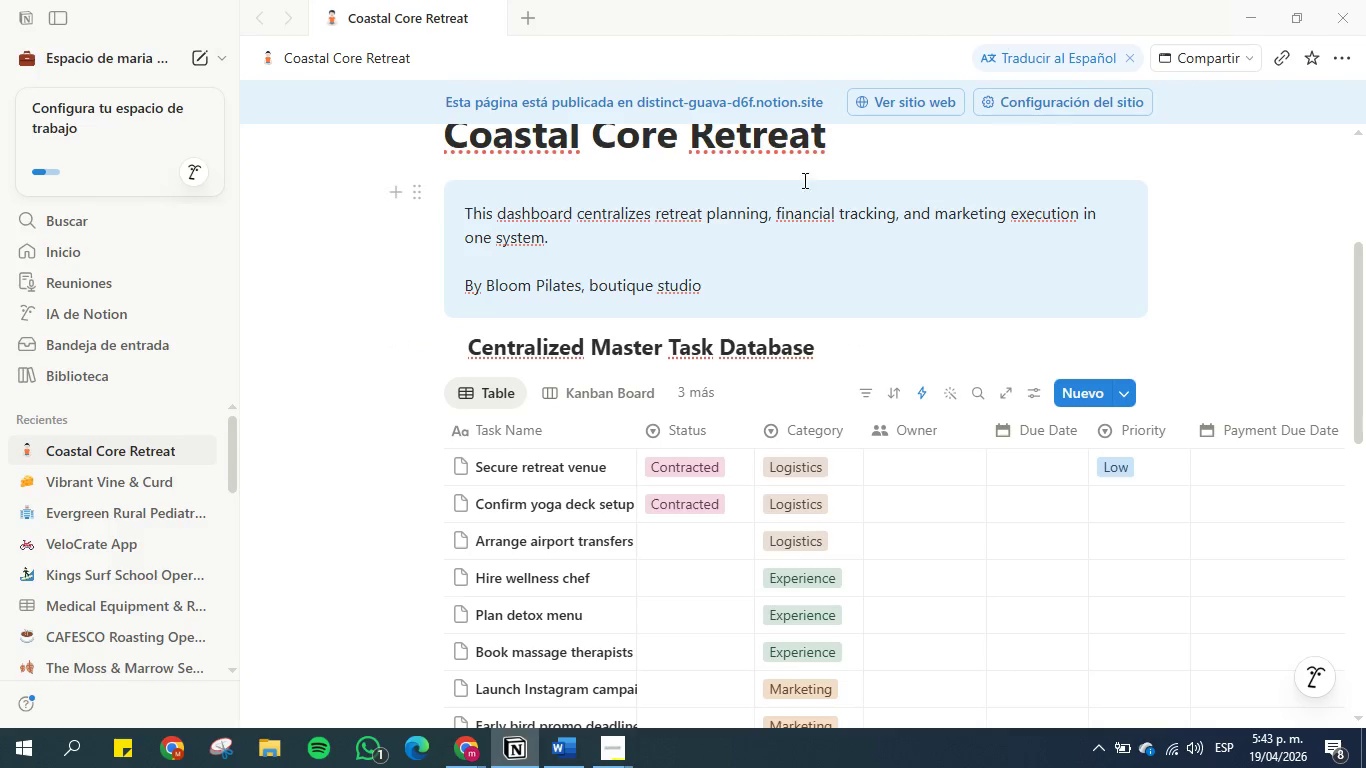 
left_click([892, 160])
 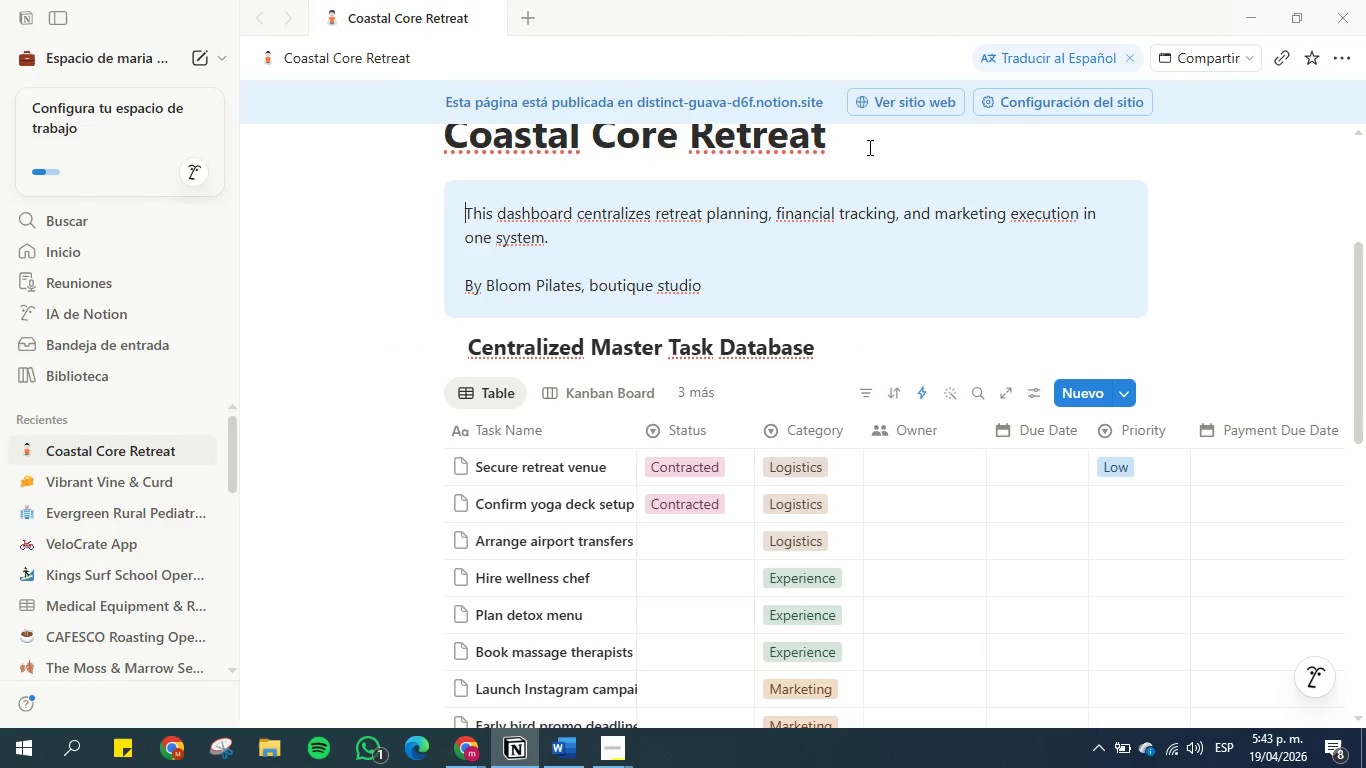 
left_click([868, 147])
 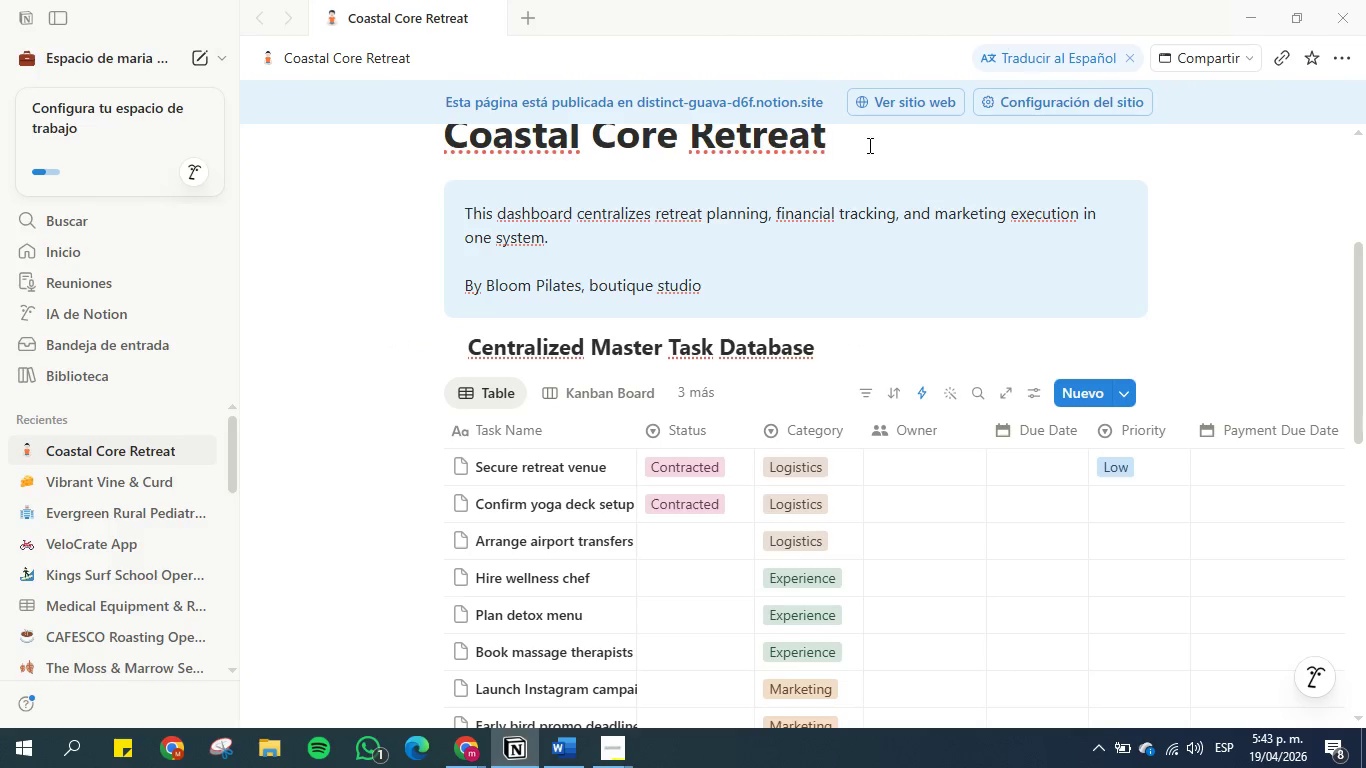 
key(Enter)
 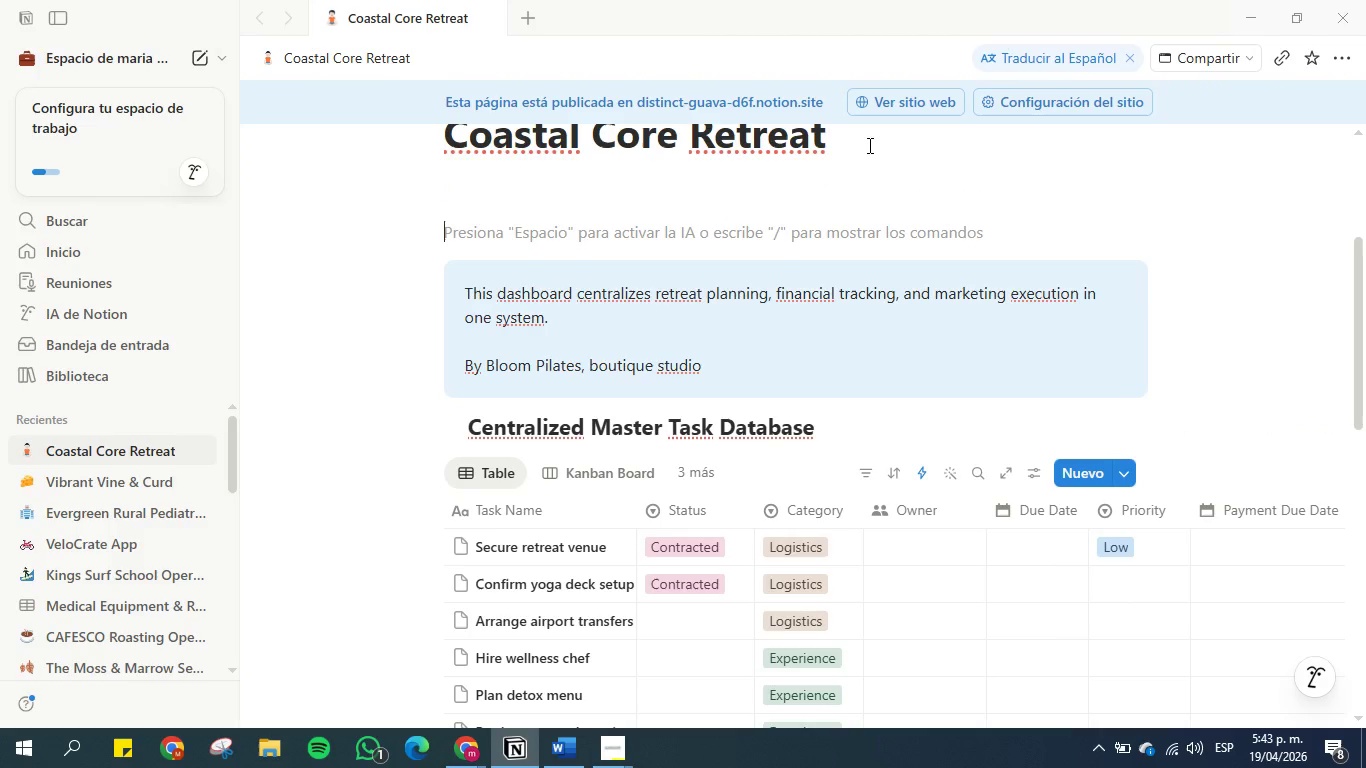 
key(Enter)
 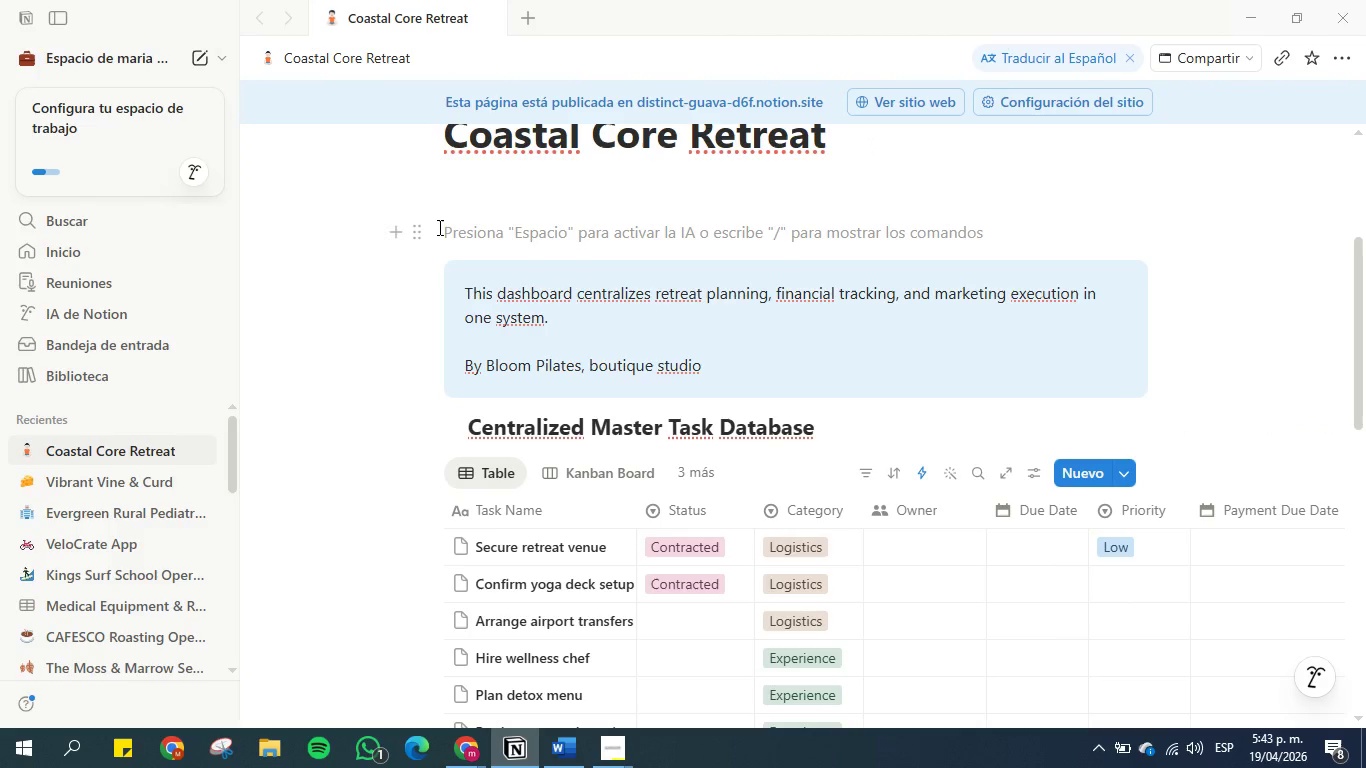 
left_click_drag(start_coordinate=[416, 234], to_coordinate=[431, 398])
 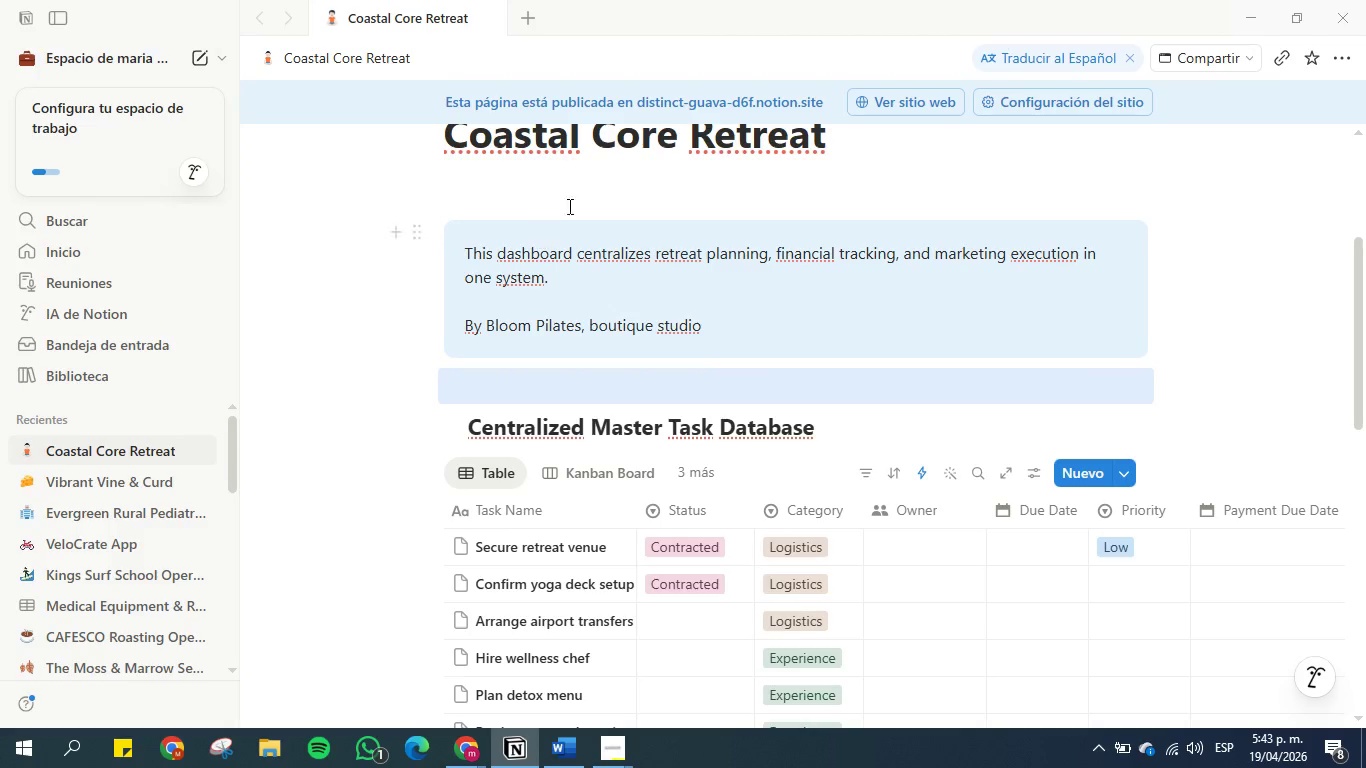 
left_click([579, 181])
 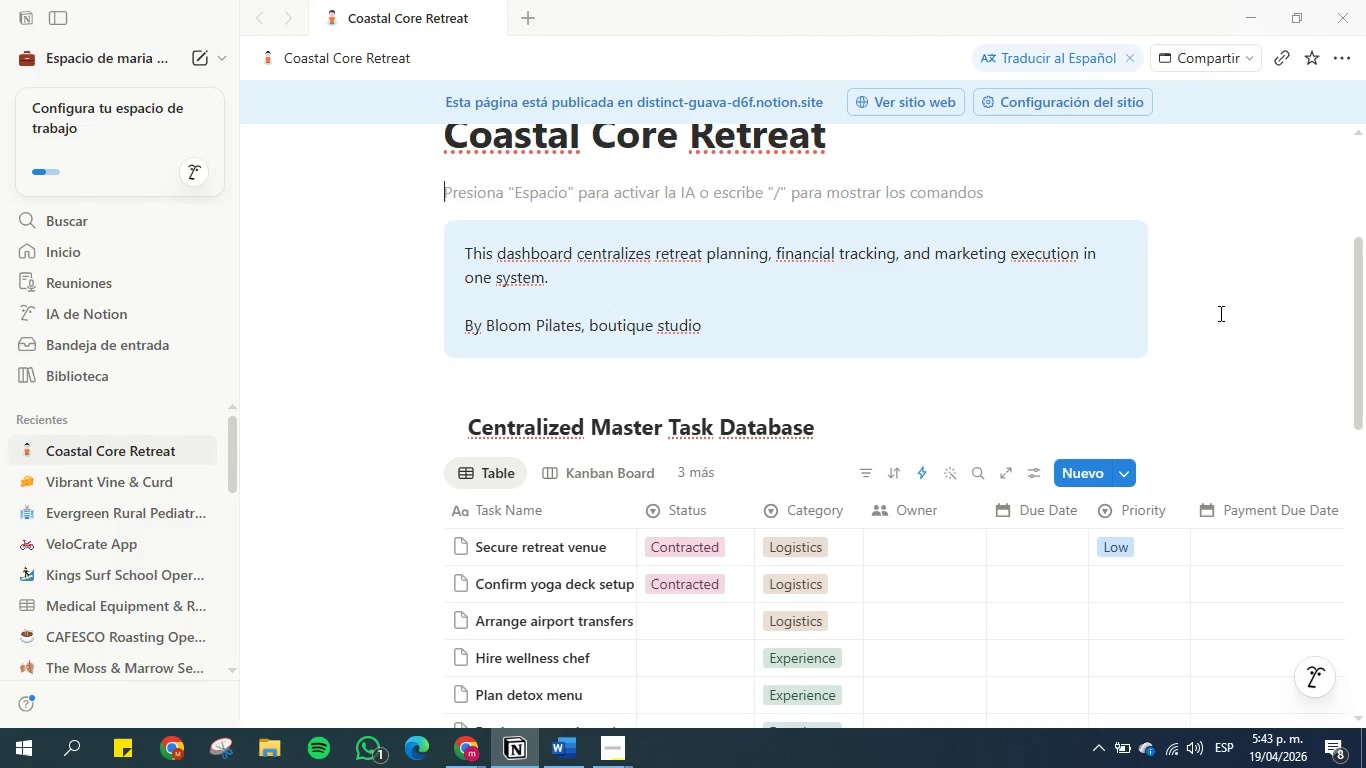 
left_click([1231, 313])
 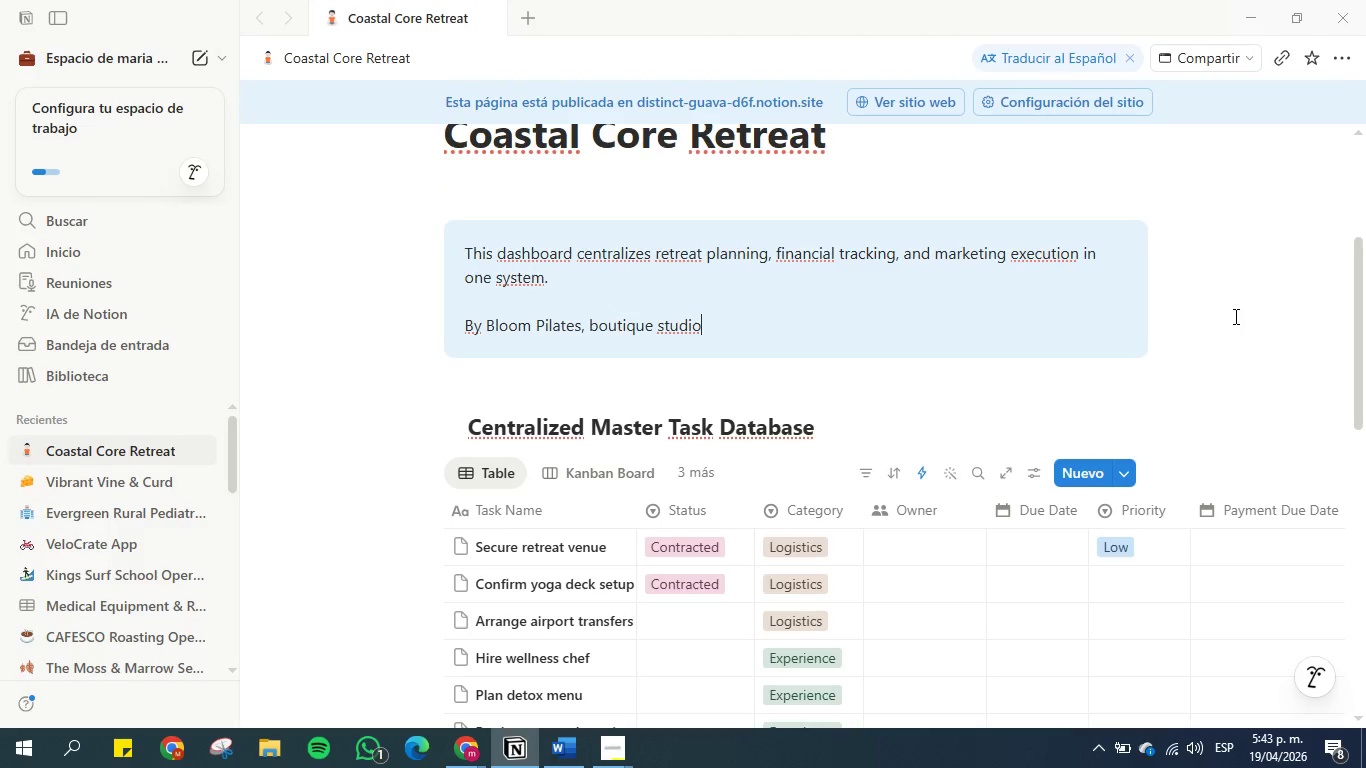 
scroll: coordinate [1226, 316], scroll_direction: up, amount: 1.0
 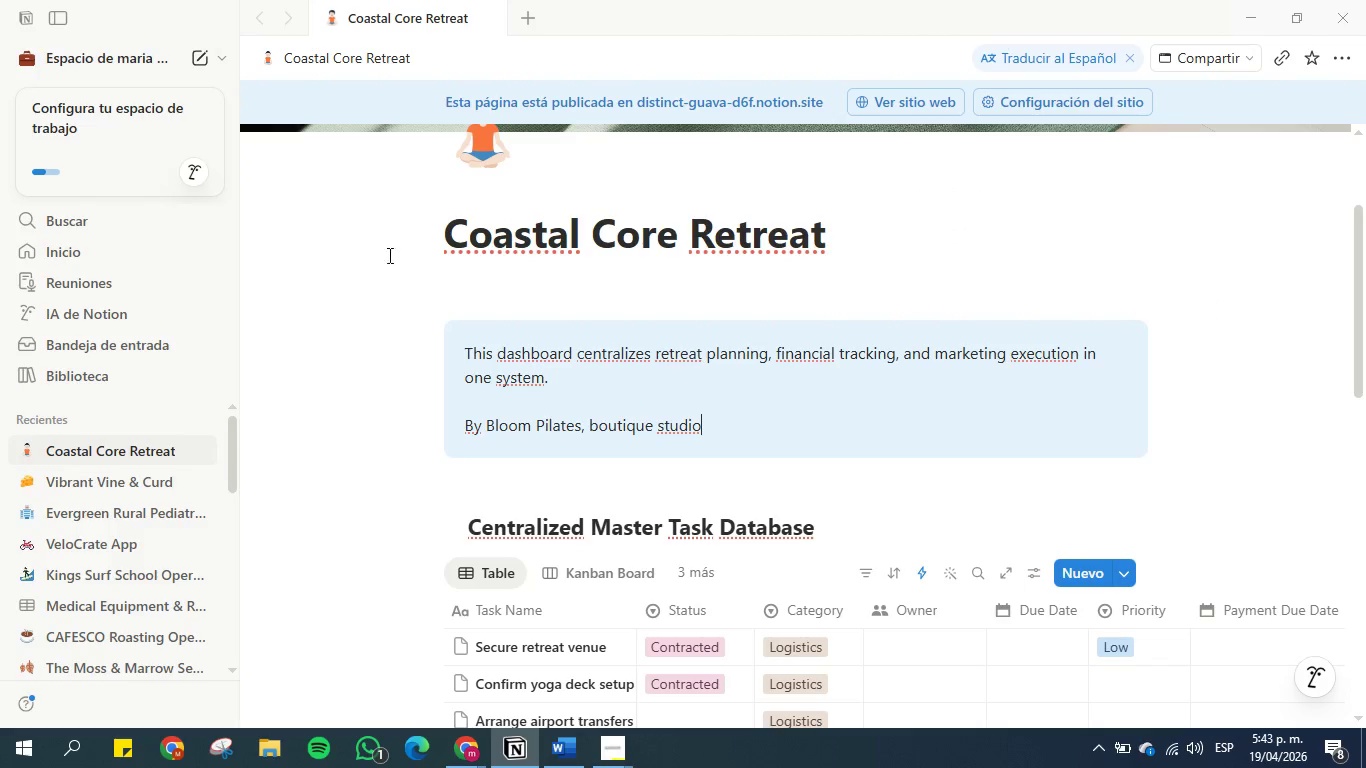 
left_click([475, 278])
 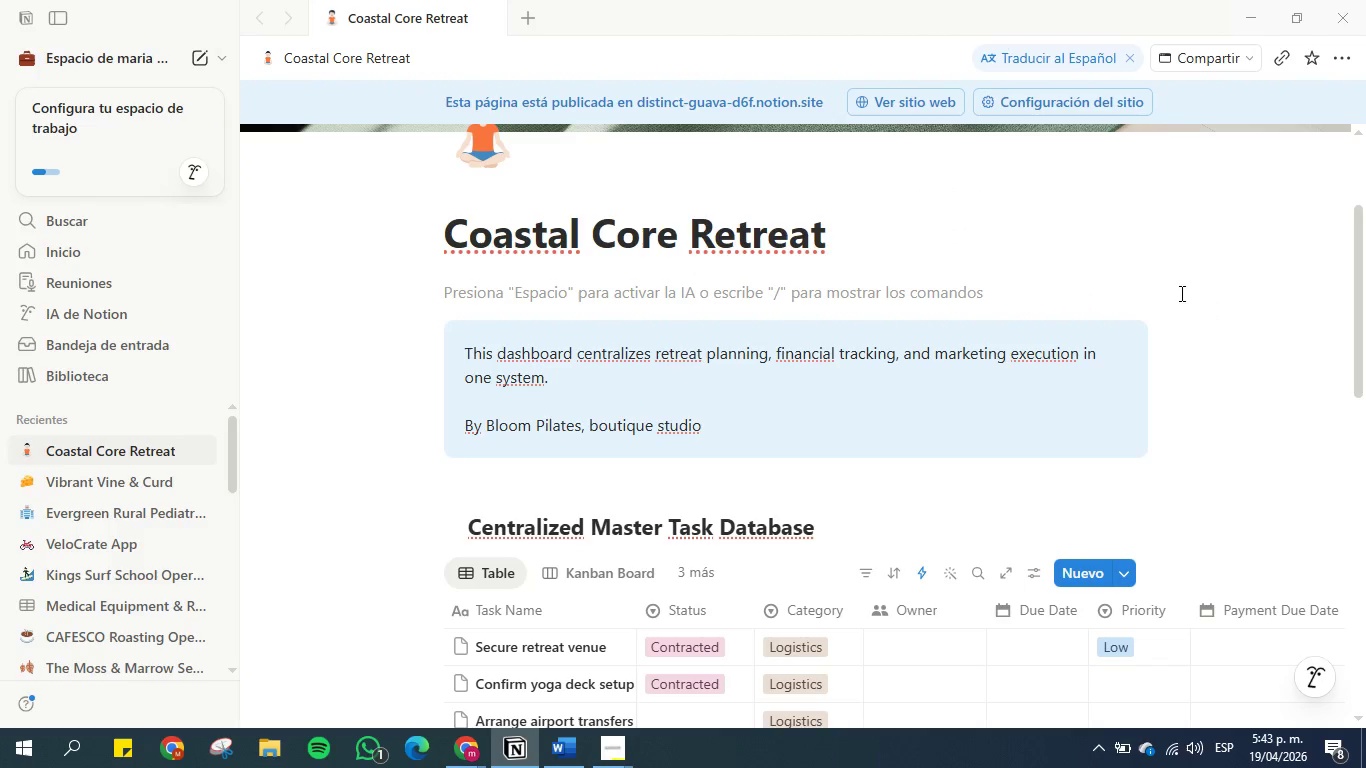 
left_click([1211, 303])
 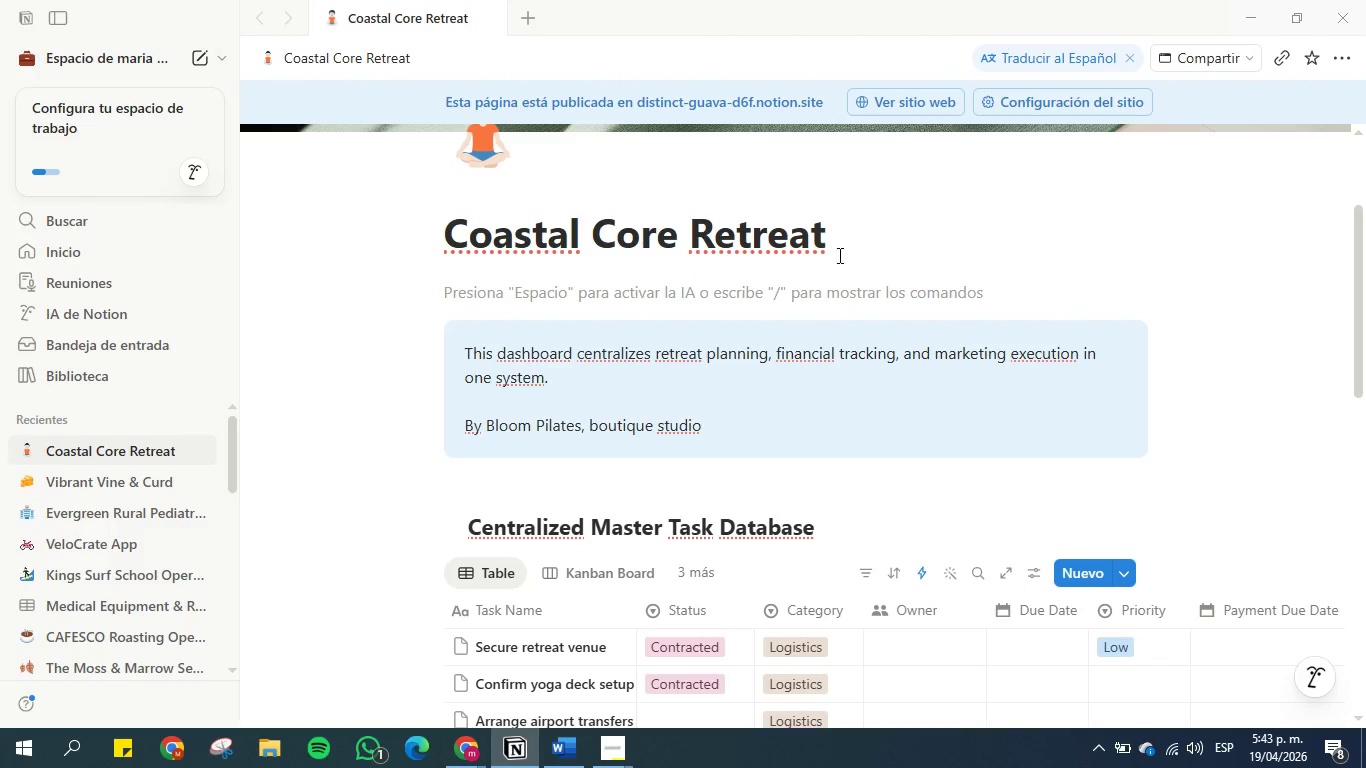 
scroll: coordinate [833, 253], scroll_direction: down, amount: 1.0
 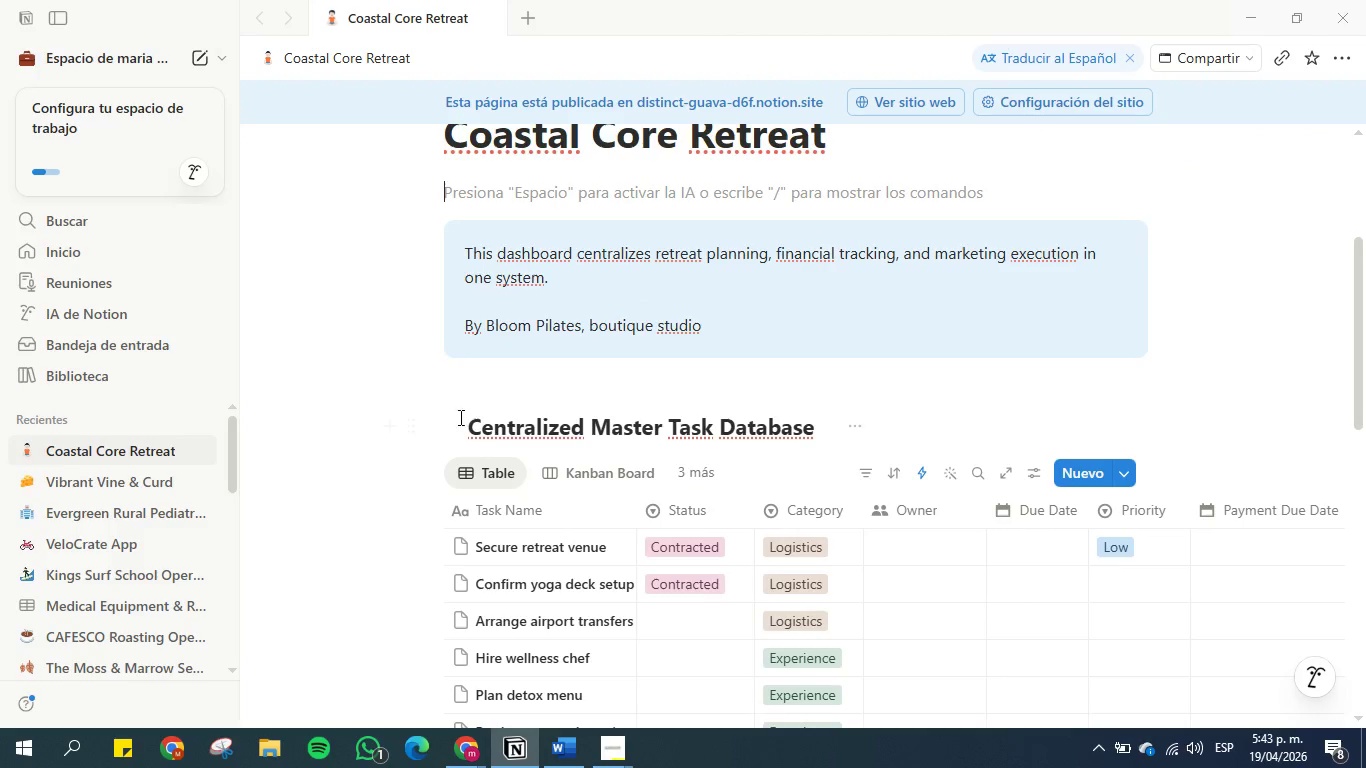 
left_click([466, 426])
 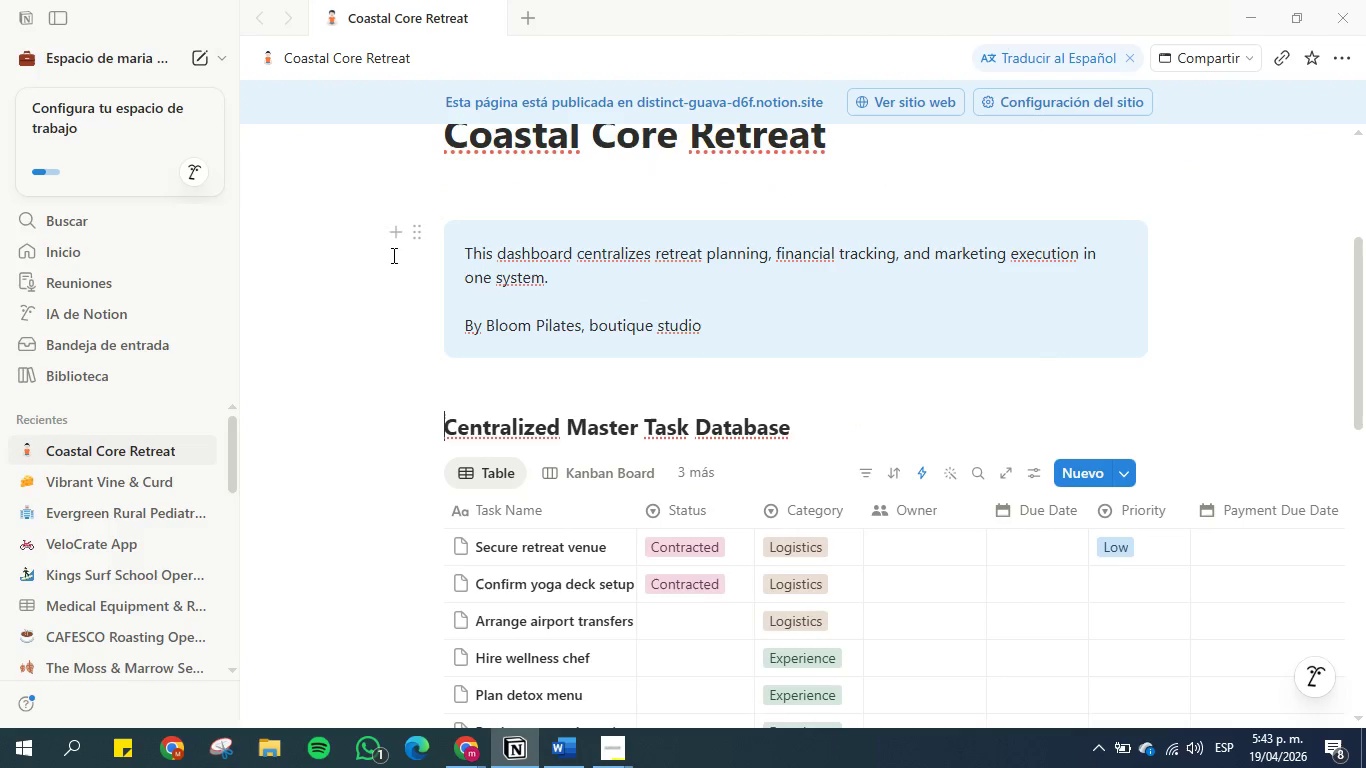 
left_click([323, 294])
 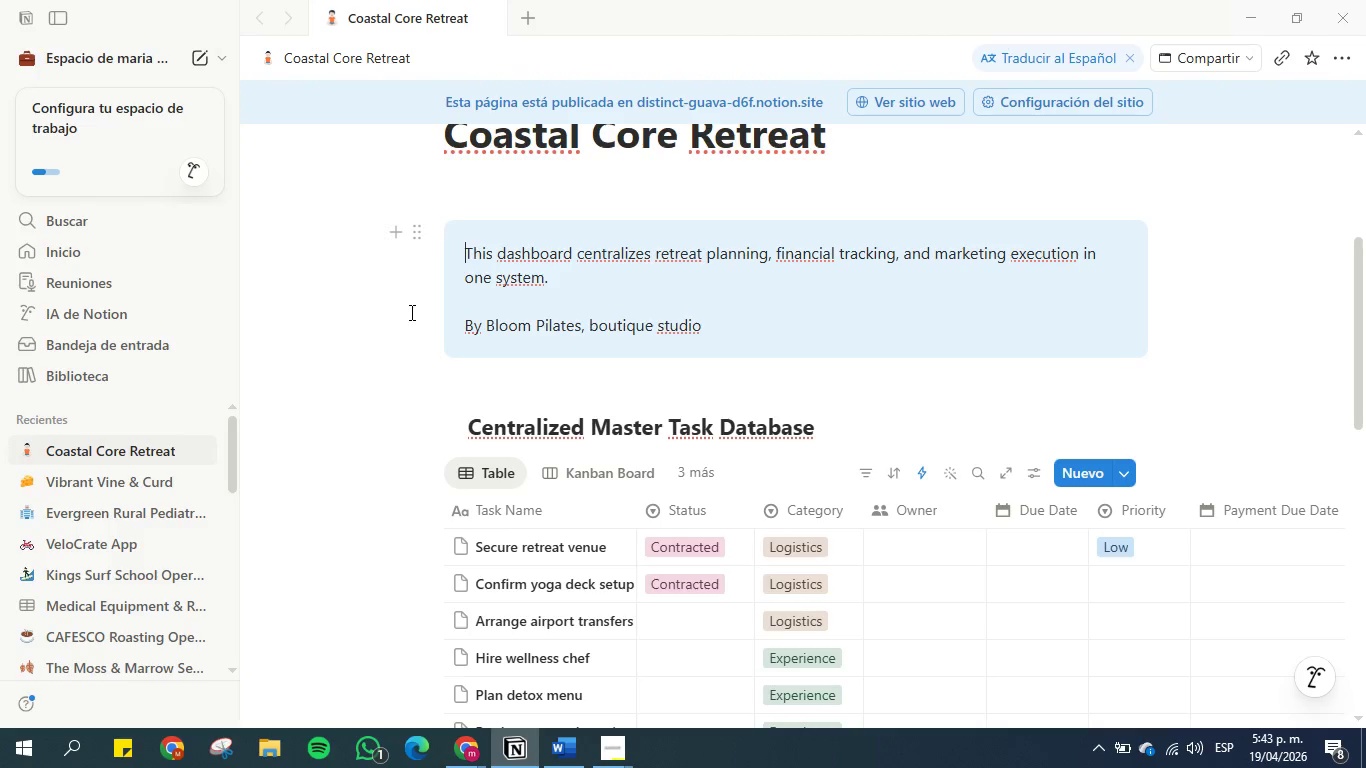 
wait(5.16)
 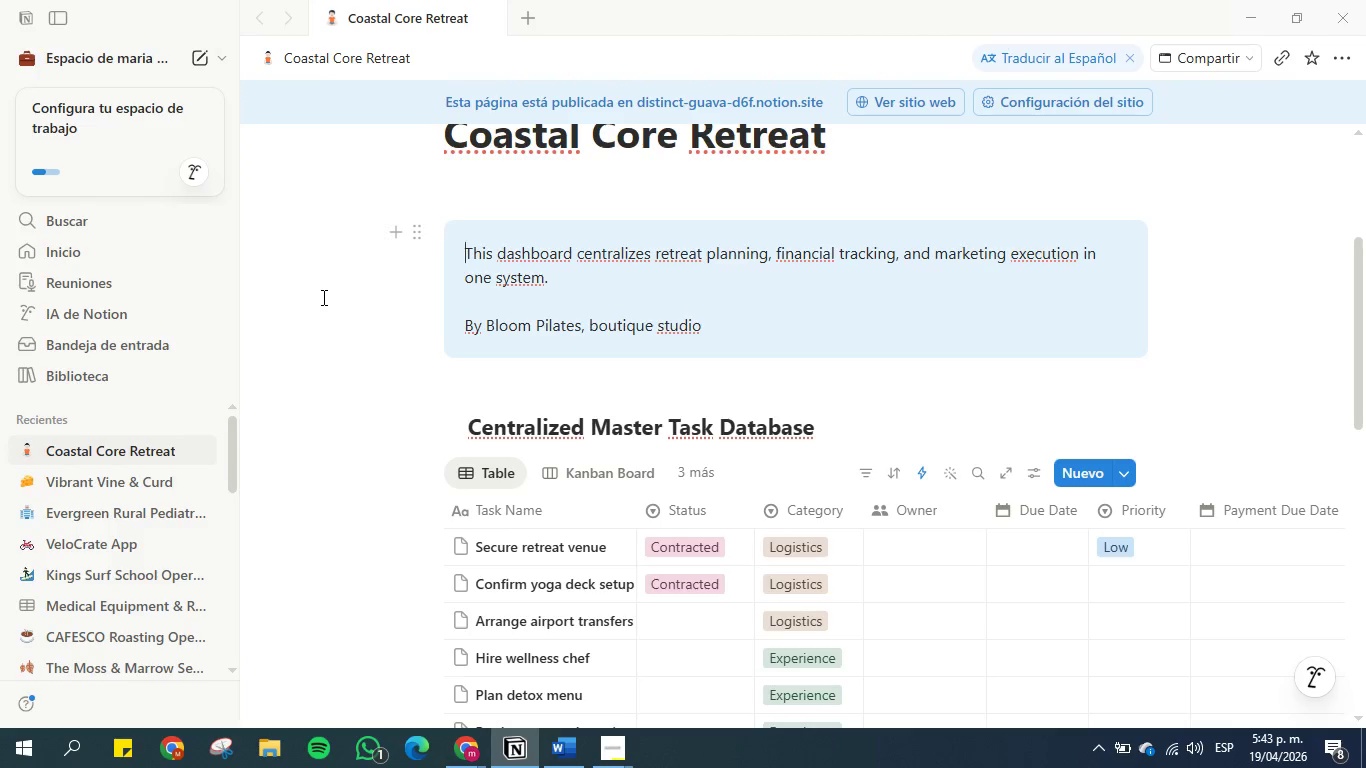 
scroll: coordinate [767, 296], scroll_direction: down, amount: 5.0
 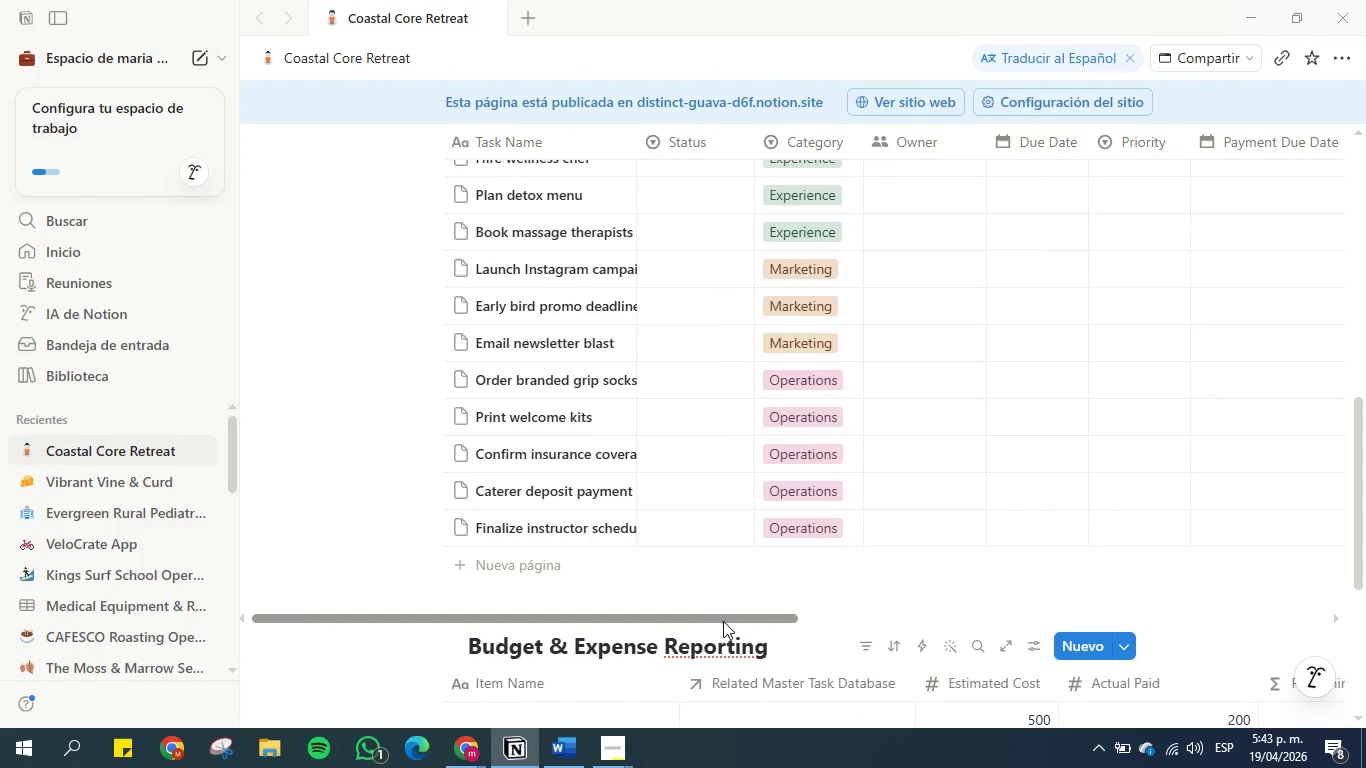 
left_click_drag(start_coordinate=[723, 621], to_coordinate=[825, 602])
 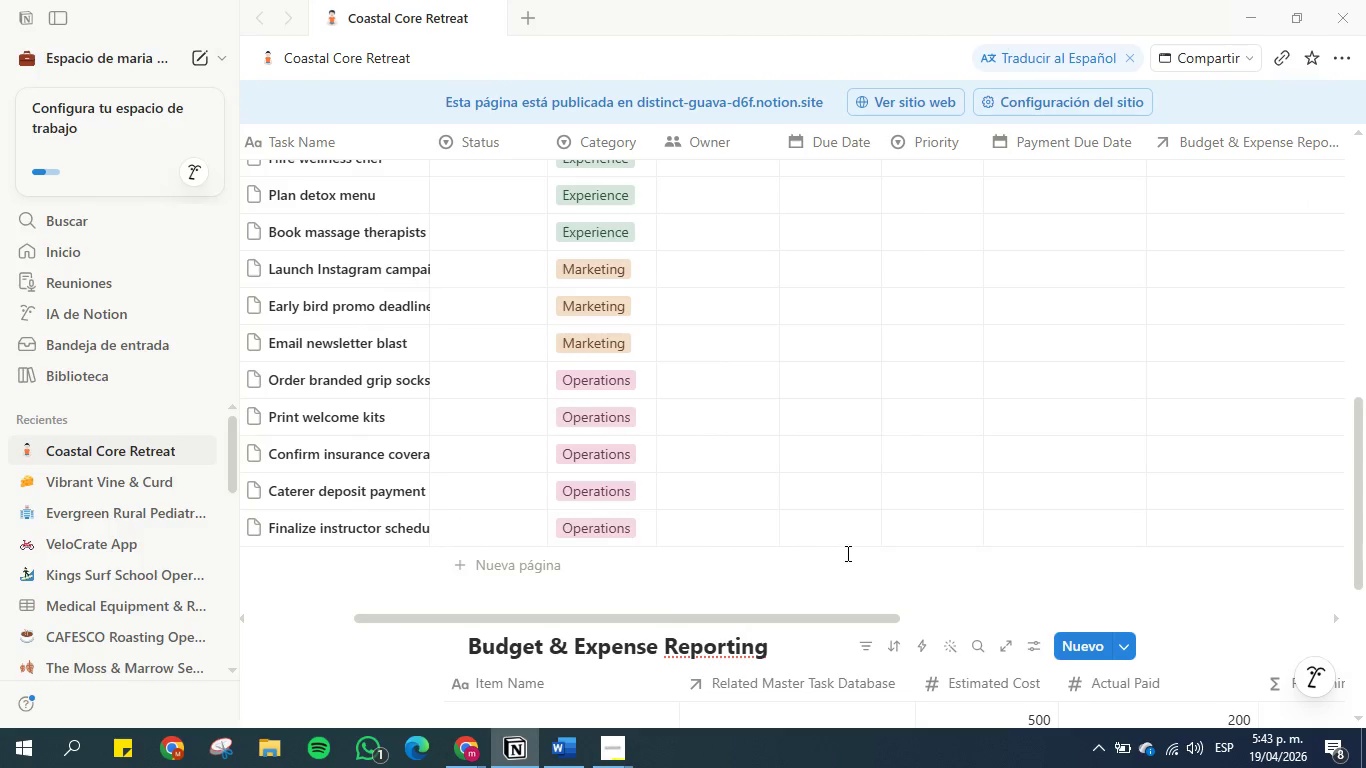 
scroll: coordinate [857, 539], scroll_direction: down, amount: 3.0
 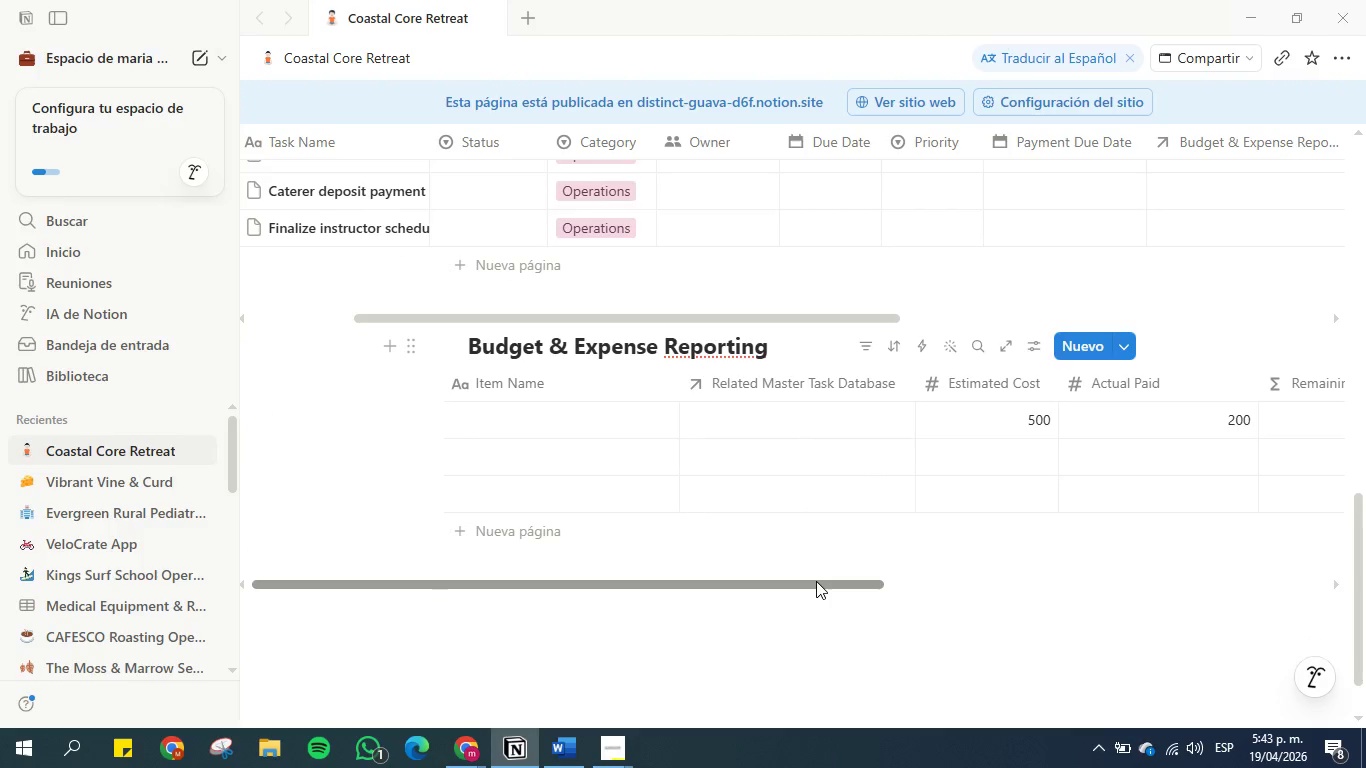 
left_click_drag(start_coordinate=[816, 581], to_coordinate=[1258, 567])
 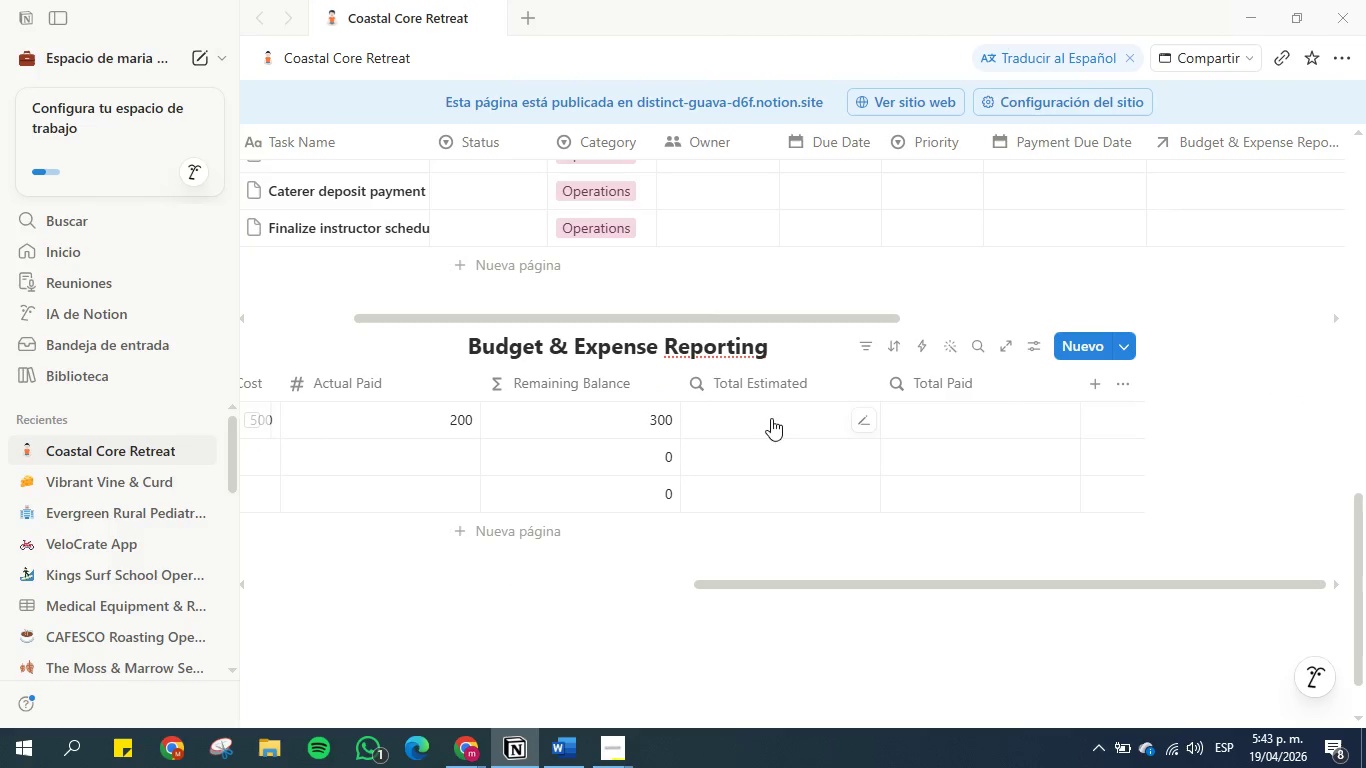 
scroll: coordinate [891, 410], scroll_direction: up, amount: 3.0
 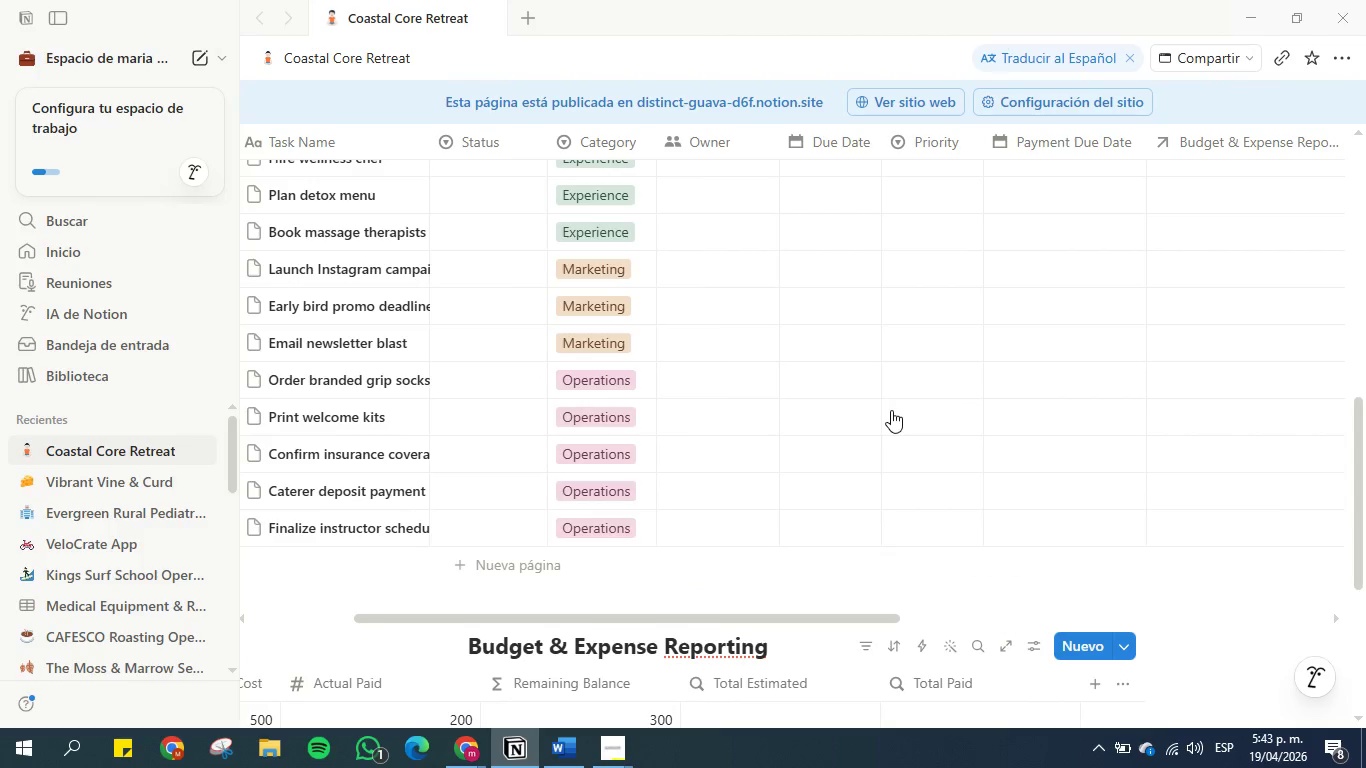 
scroll: coordinate [887, 411], scroll_direction: down, amount: 4.0
 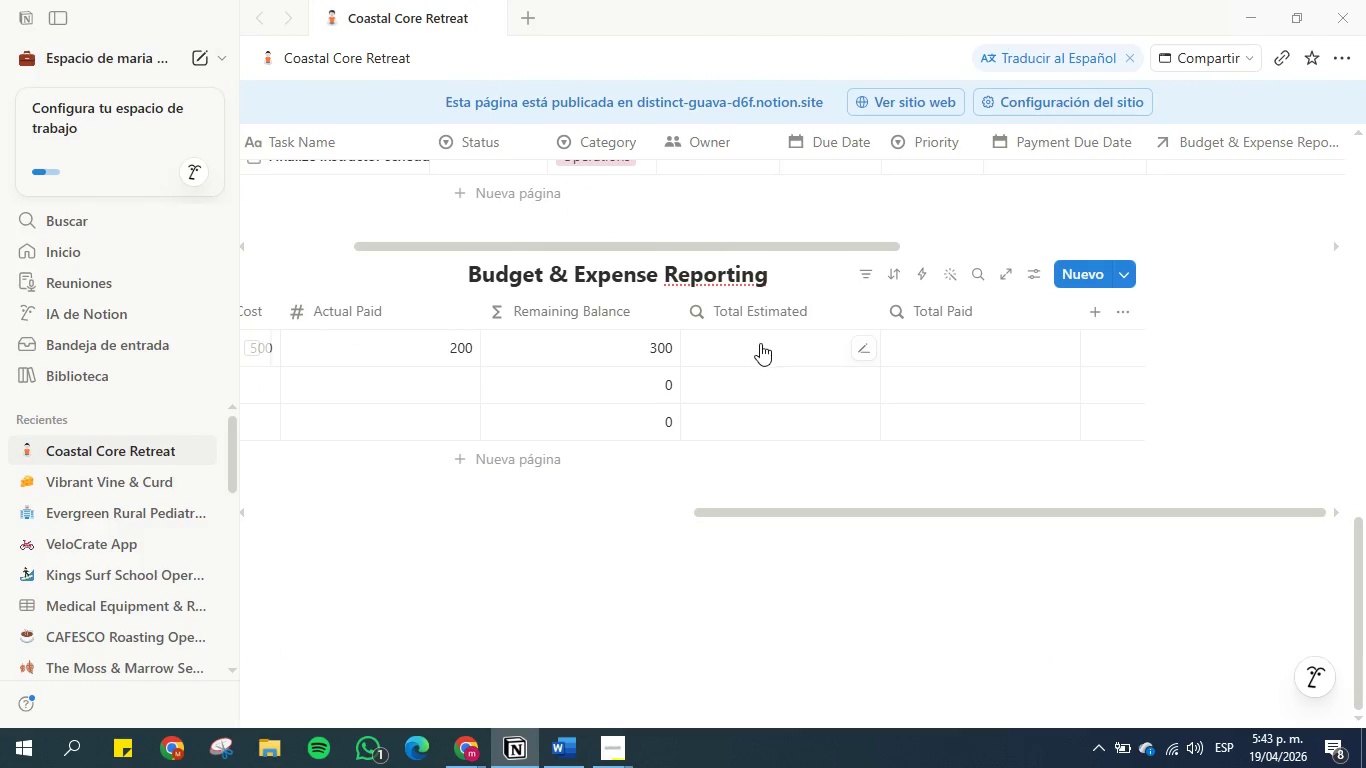 
left_click([760, 344])
 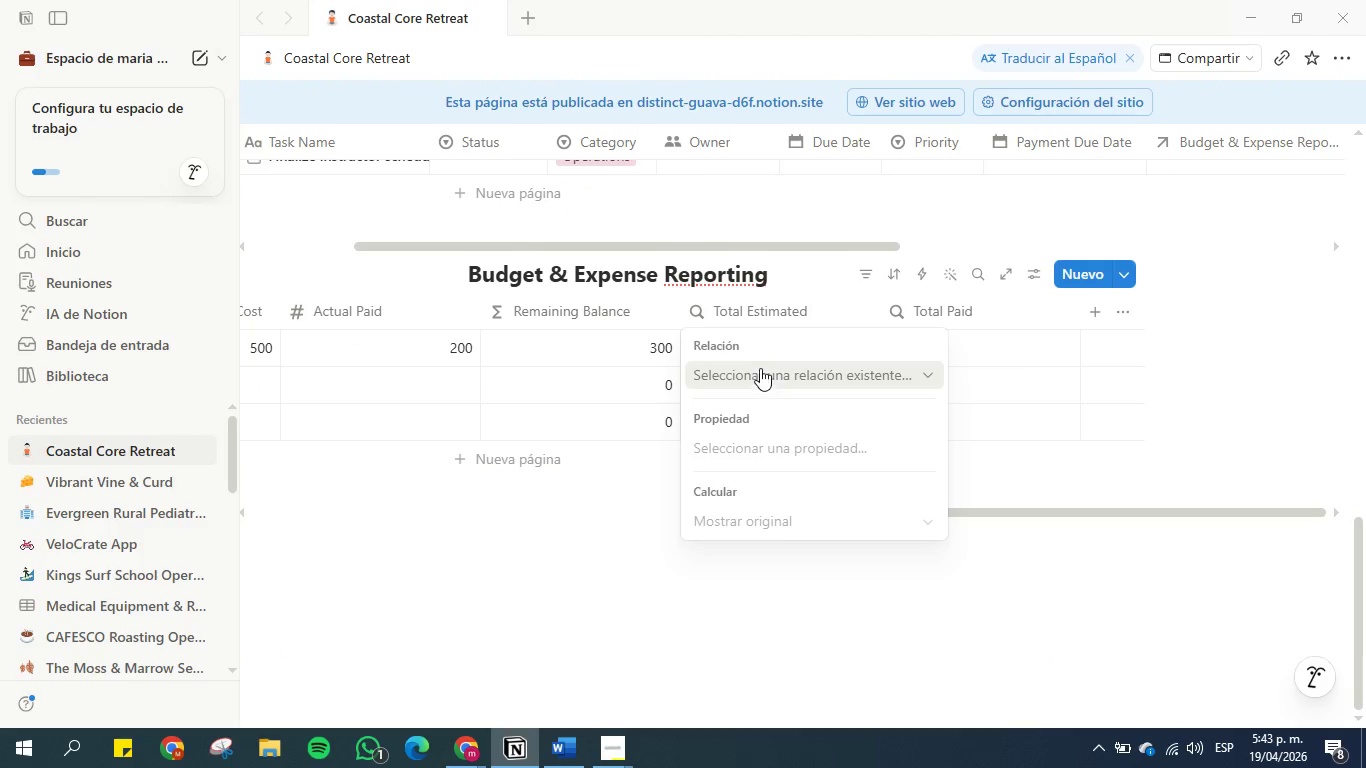 
left_click([668, 578])
 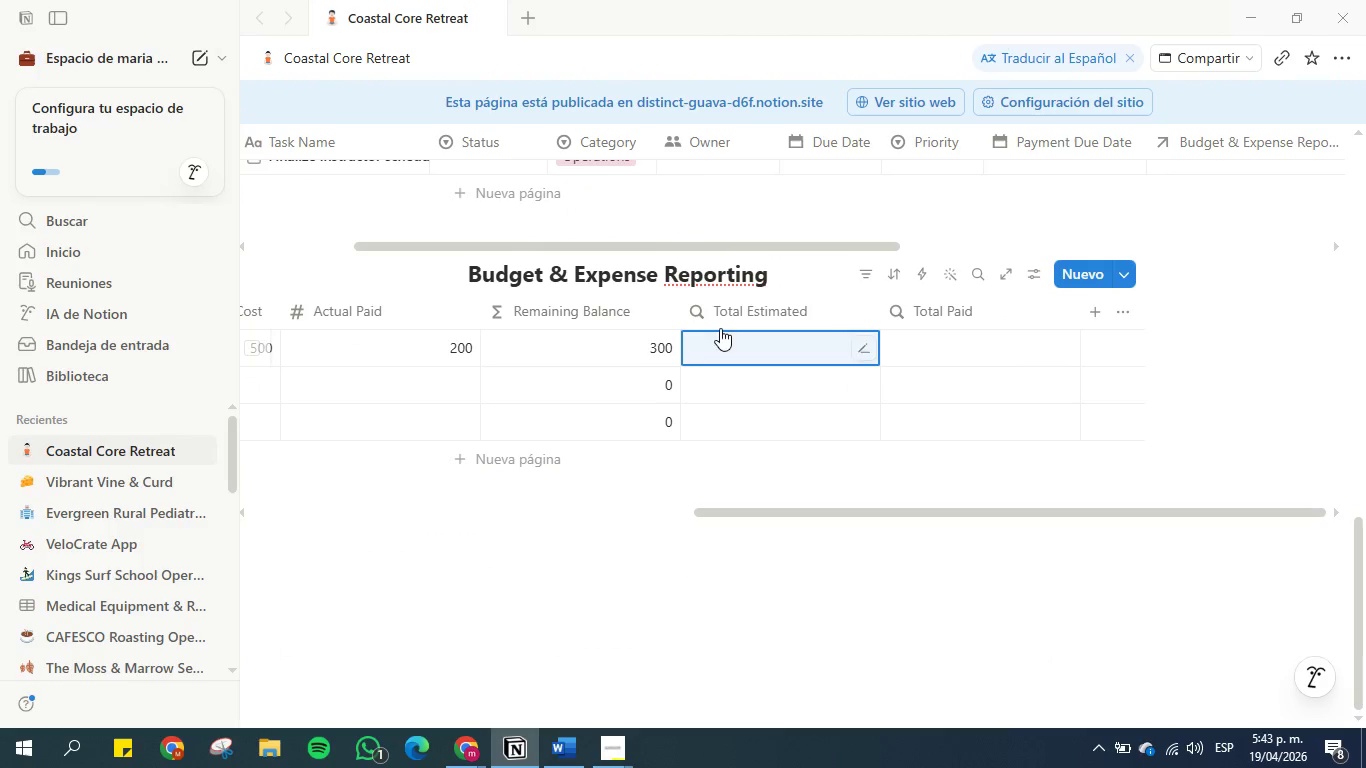 
left_click([731, 312])
 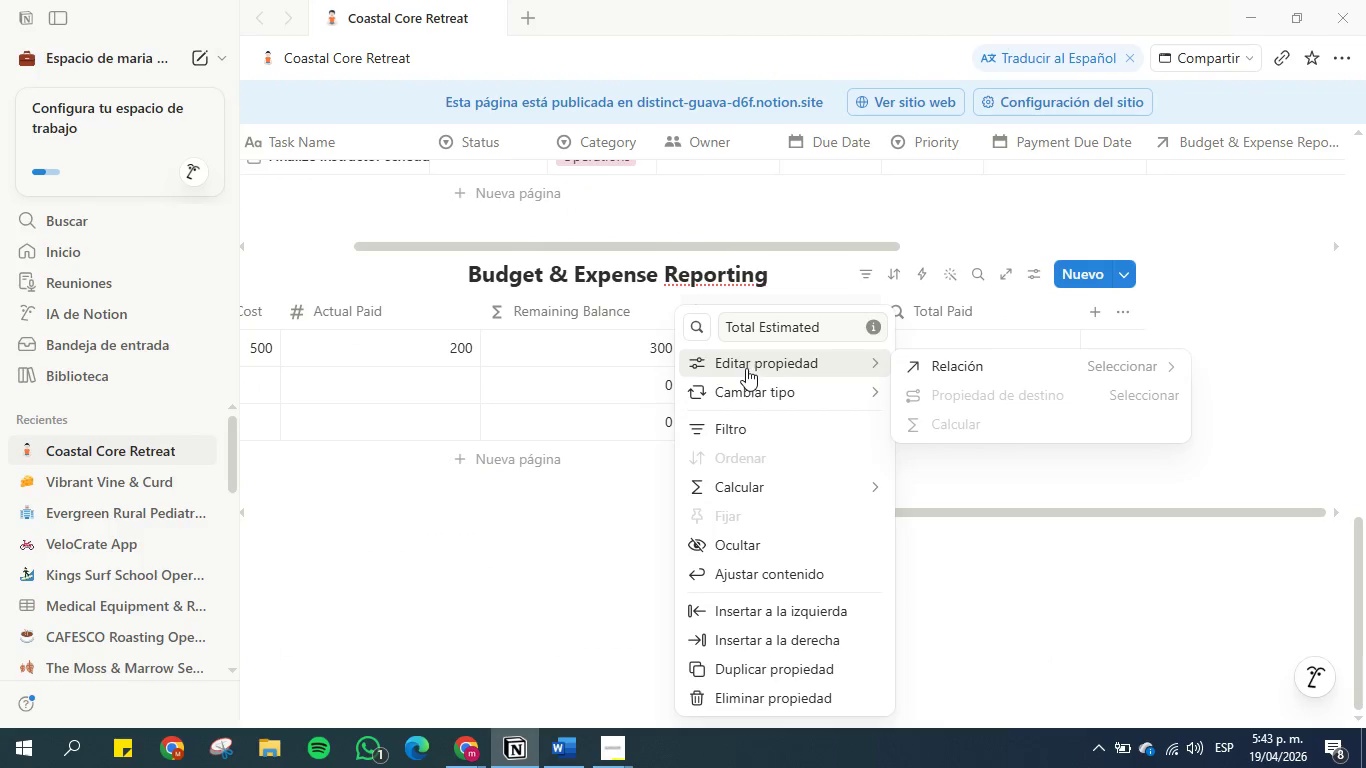 
left_click([944, 366])
 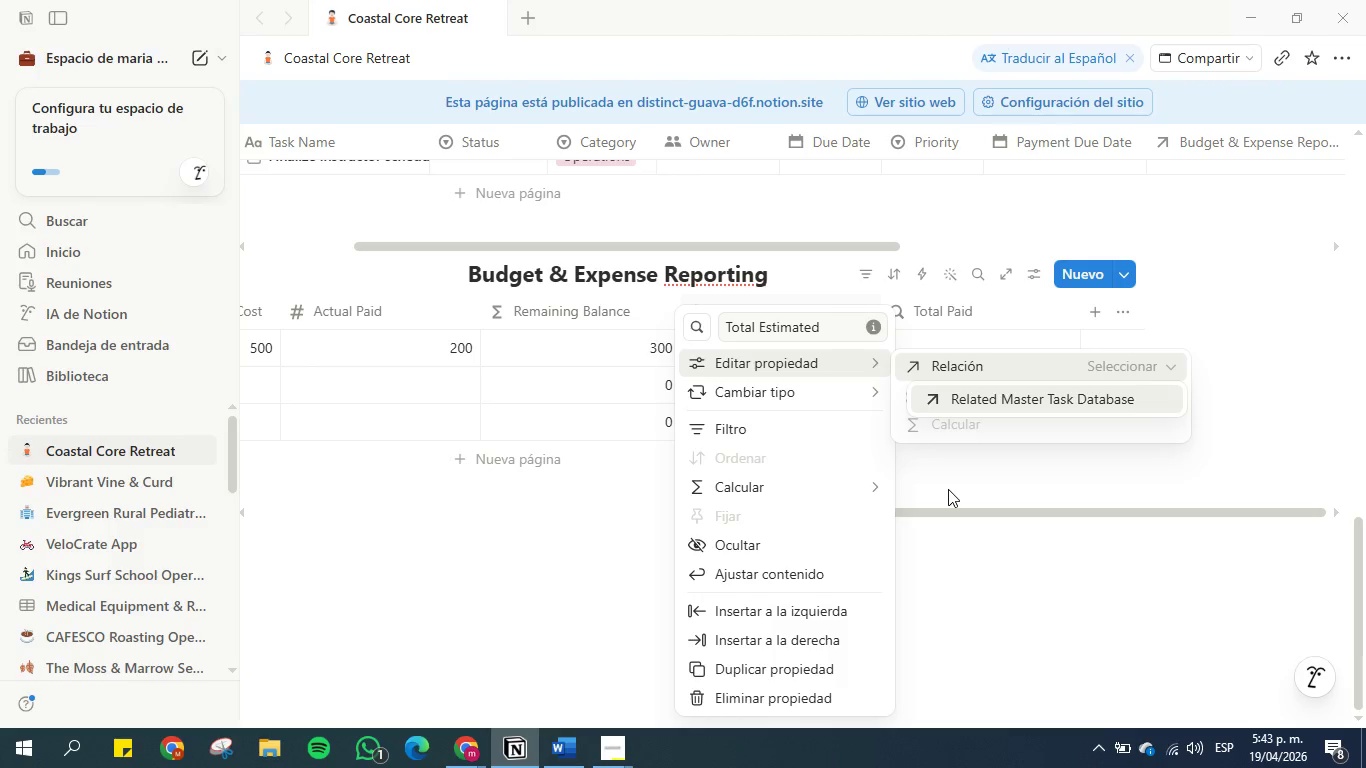 
wait(6.22)
 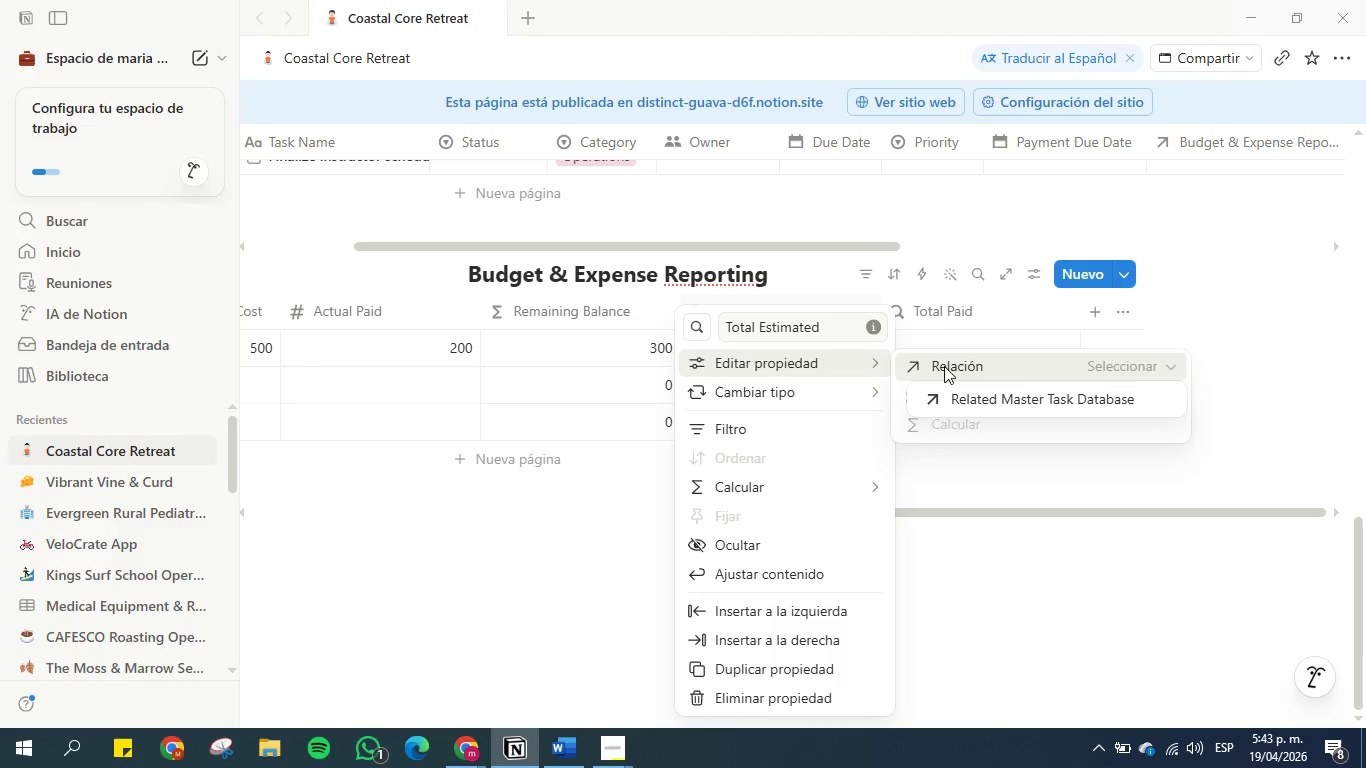 
left_click([948, 489])
 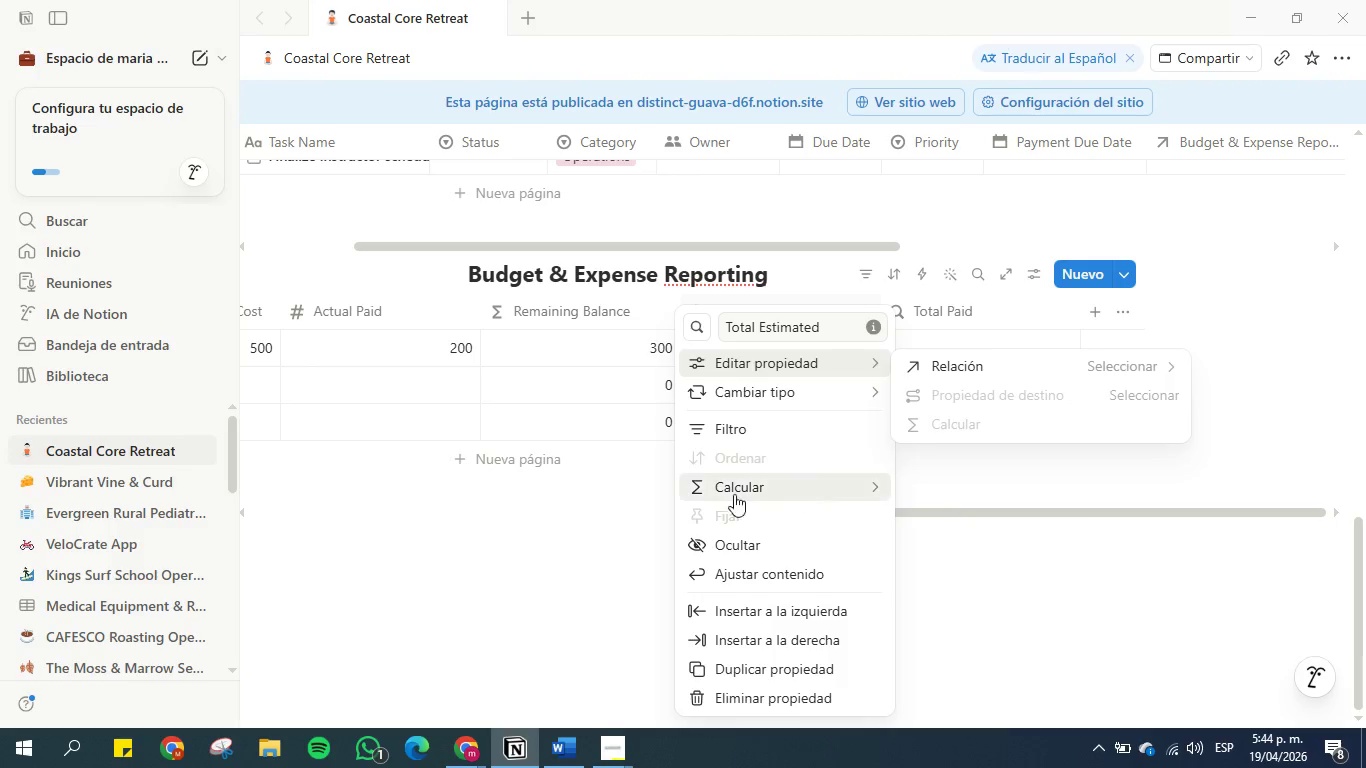 
left_click([632, 501])
 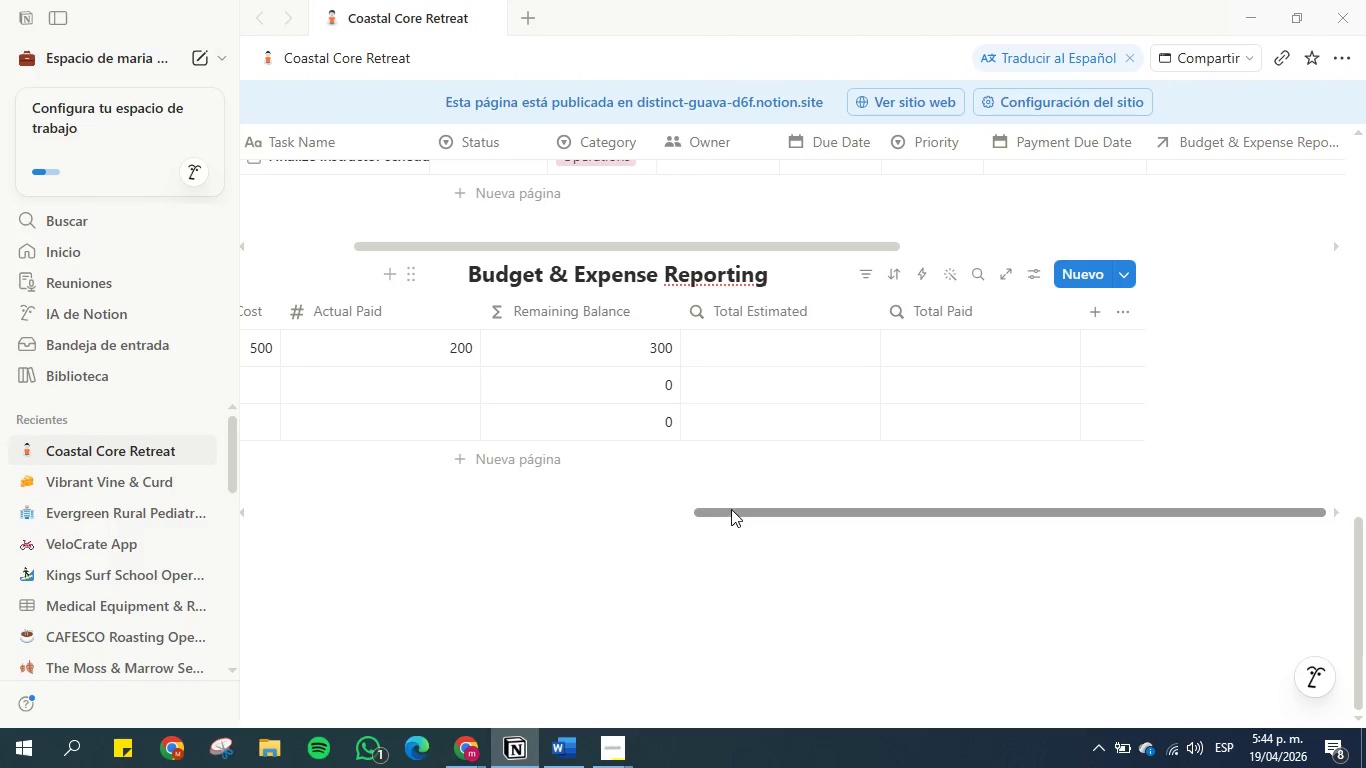 
left_click_drag(start_coordinate=[731, 508], to_coordinate=[261, 476])
 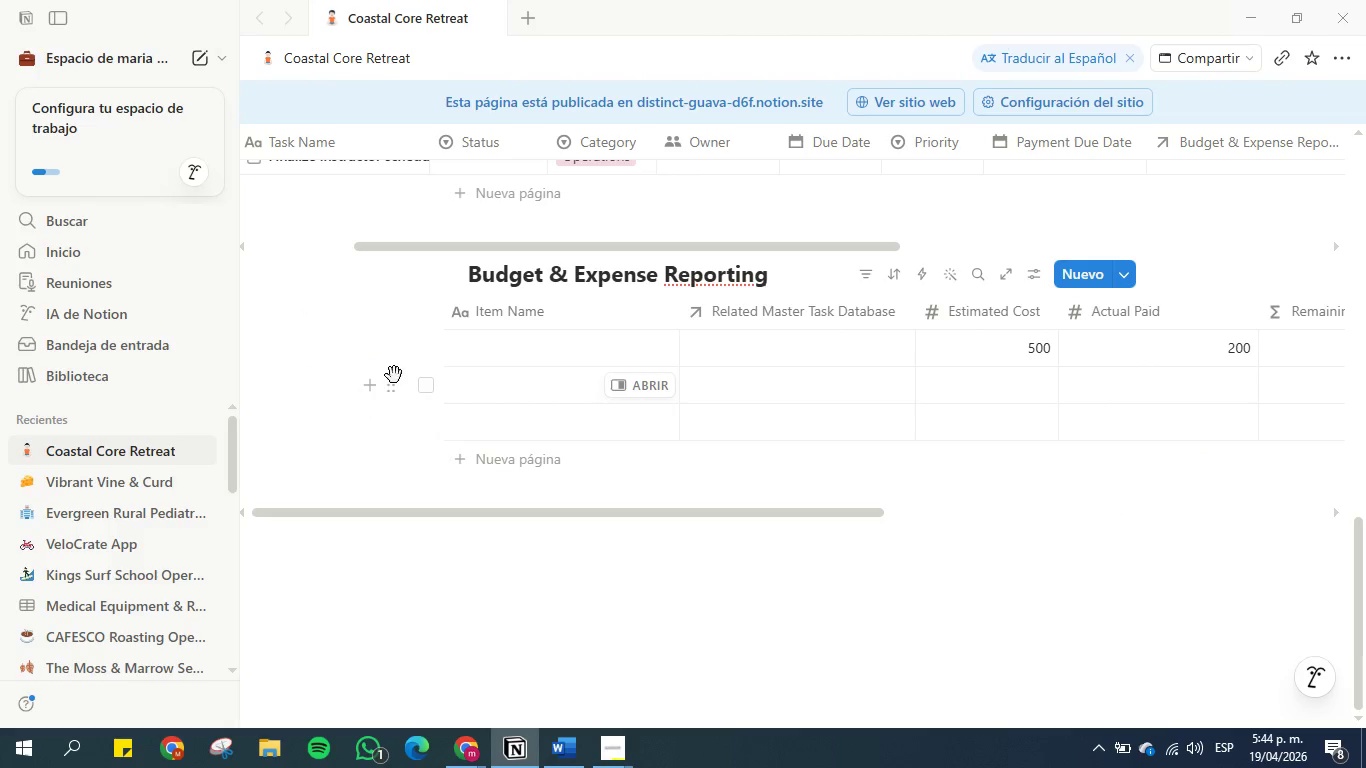 
scroll: coordinate [374, 372], scroll_direction: up, amount: 4.0
 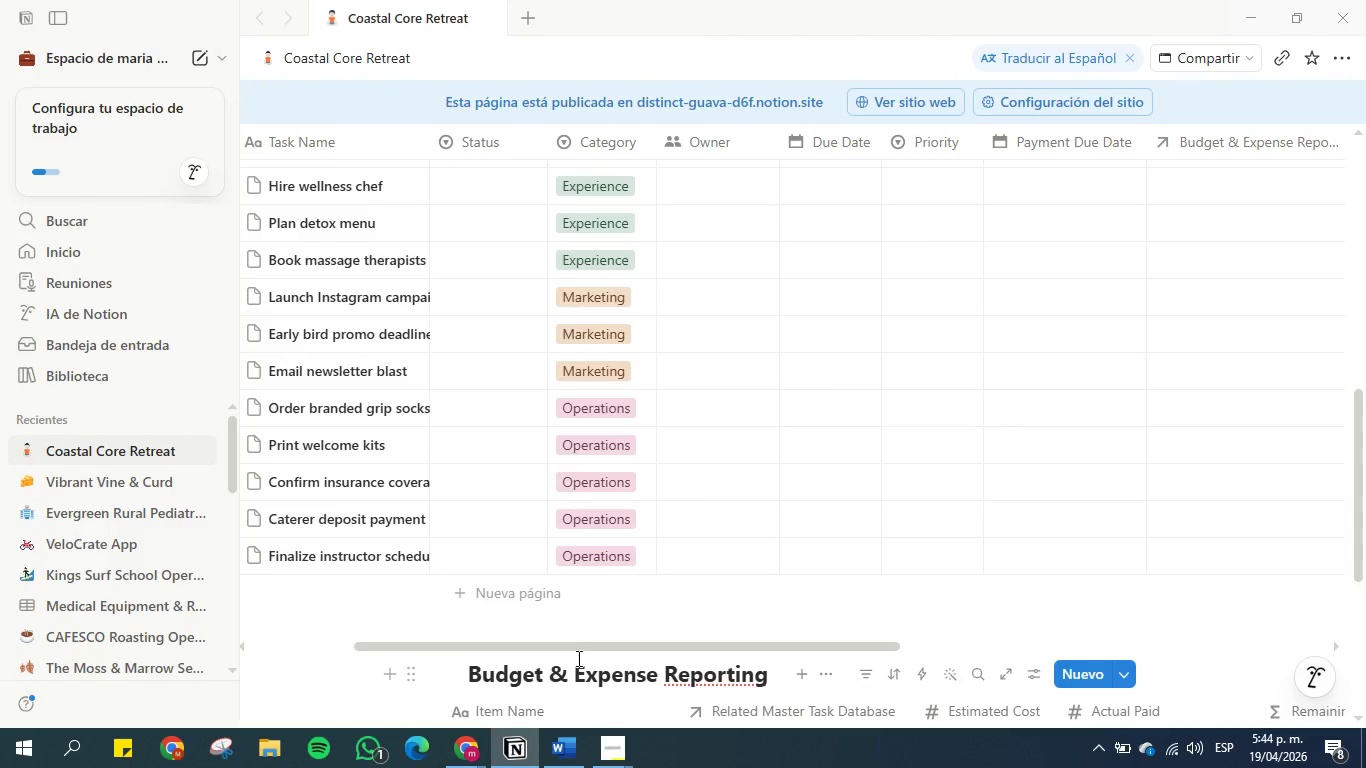 
left_click_drag(start_coordinate=[577, 648], to_coordinate=[353, 611])
 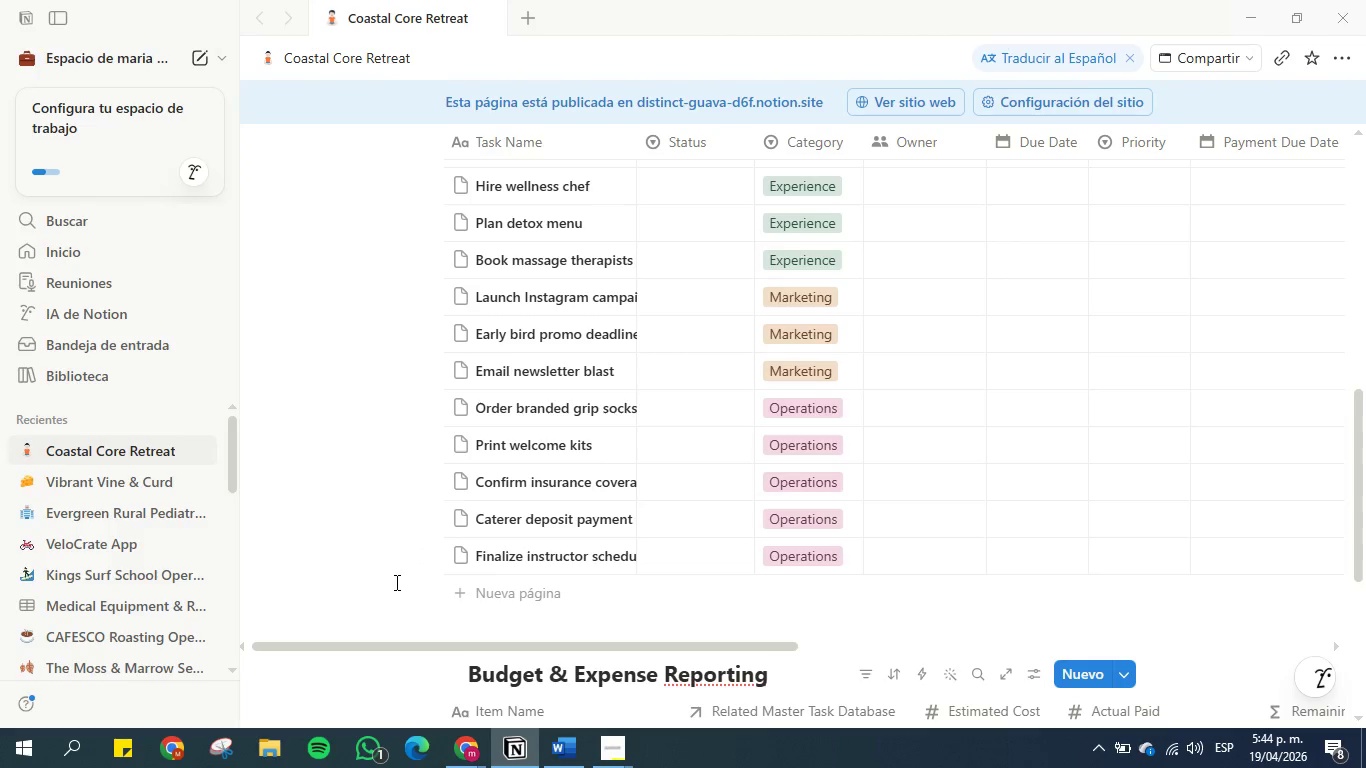 
wait(7.34)
 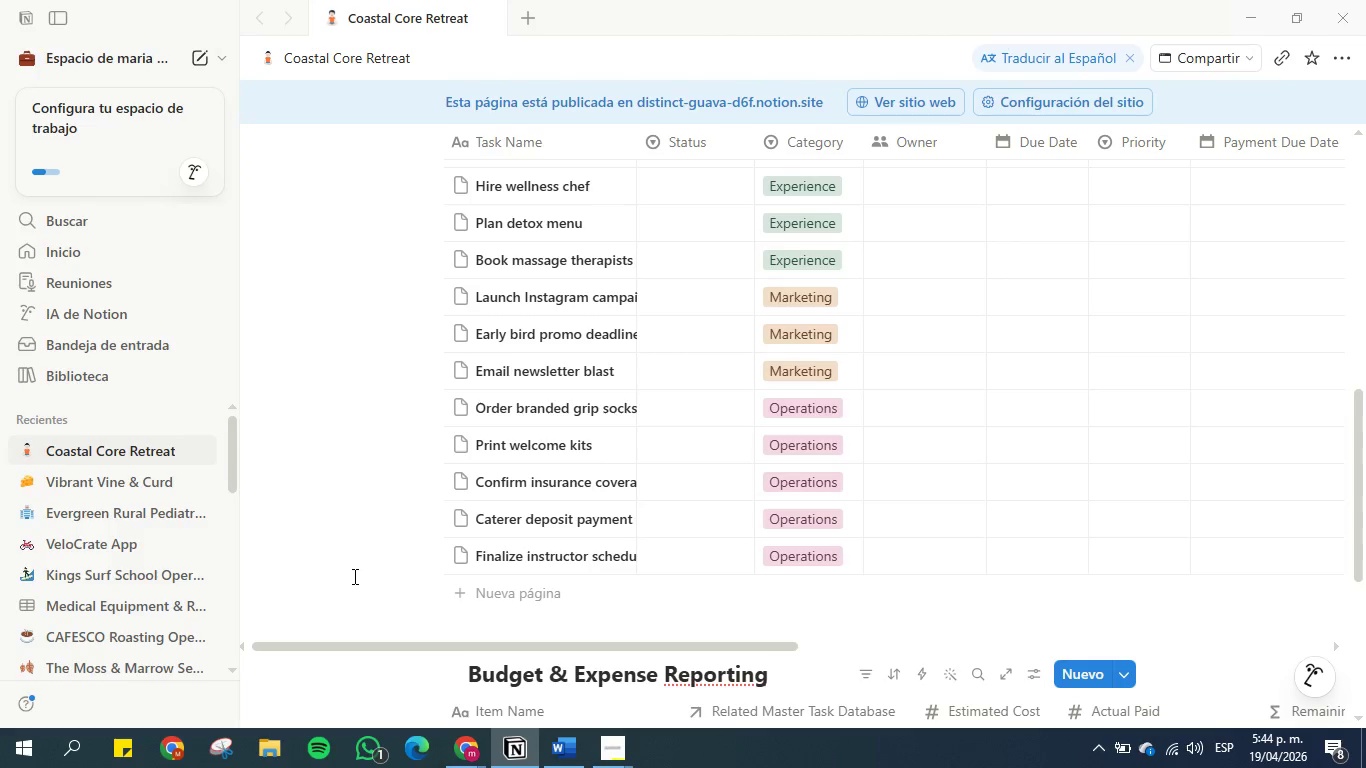 
scroll: coordinate [335, 446], scroll_direction: down, amount: 1.0
 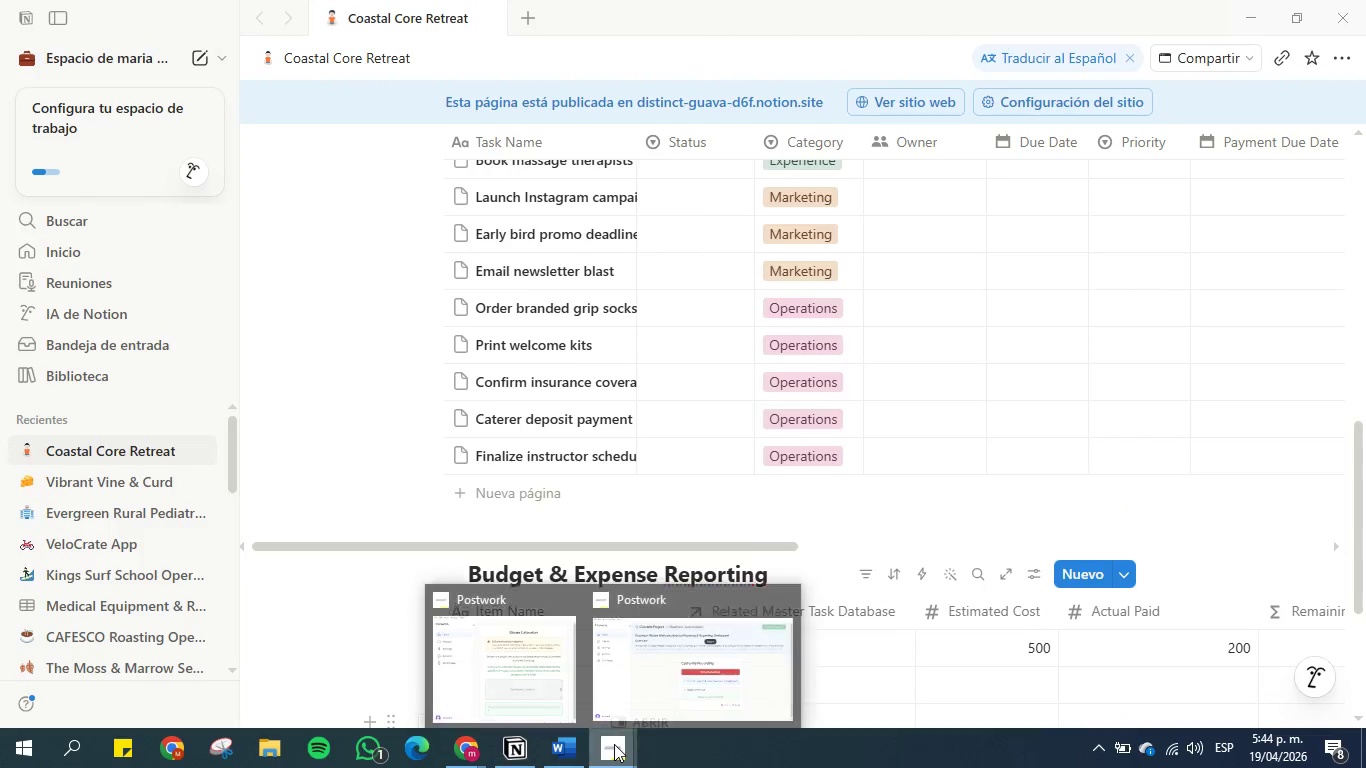 
left_click([648, 677])